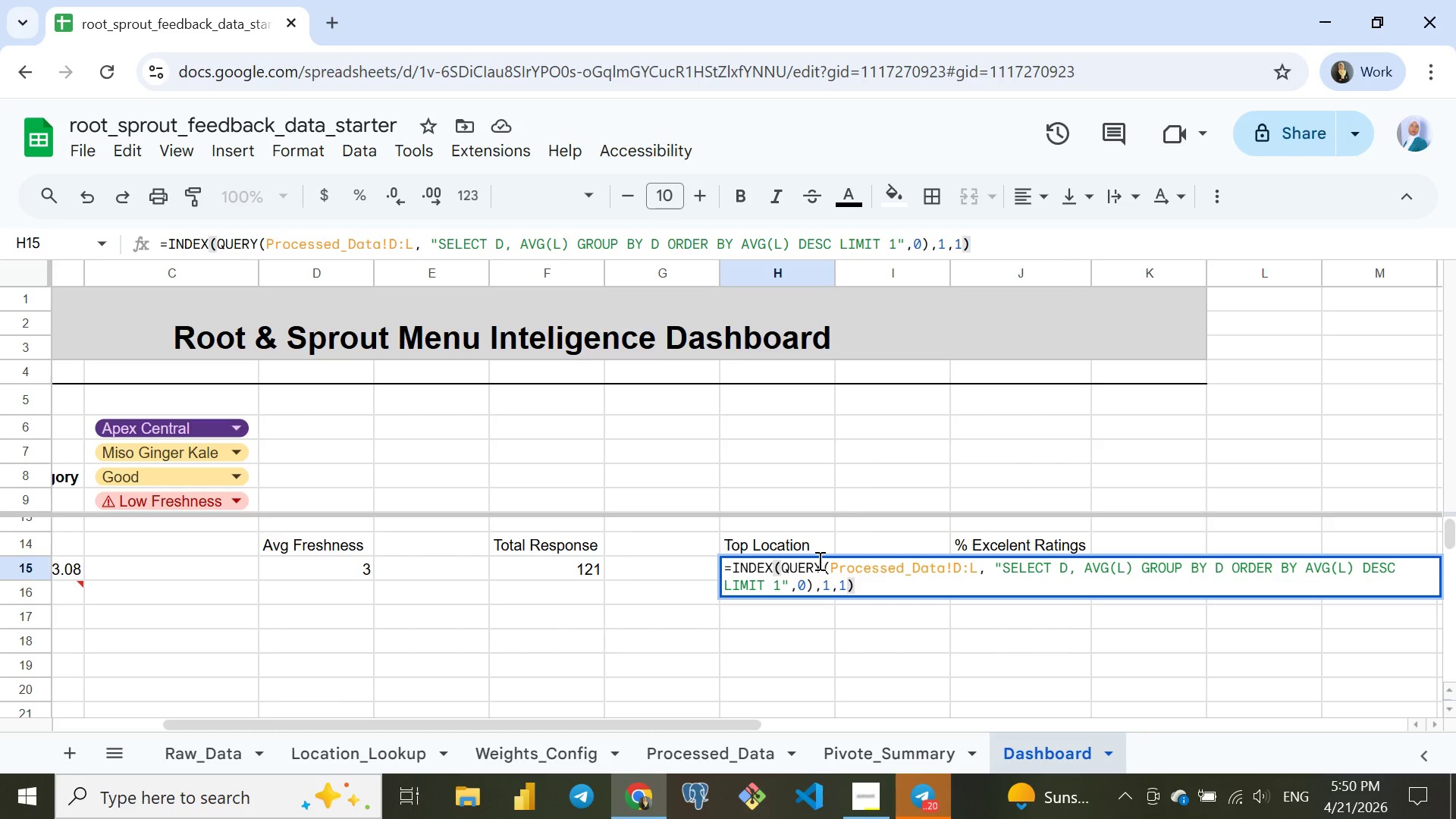 
left_click([818, 560])
 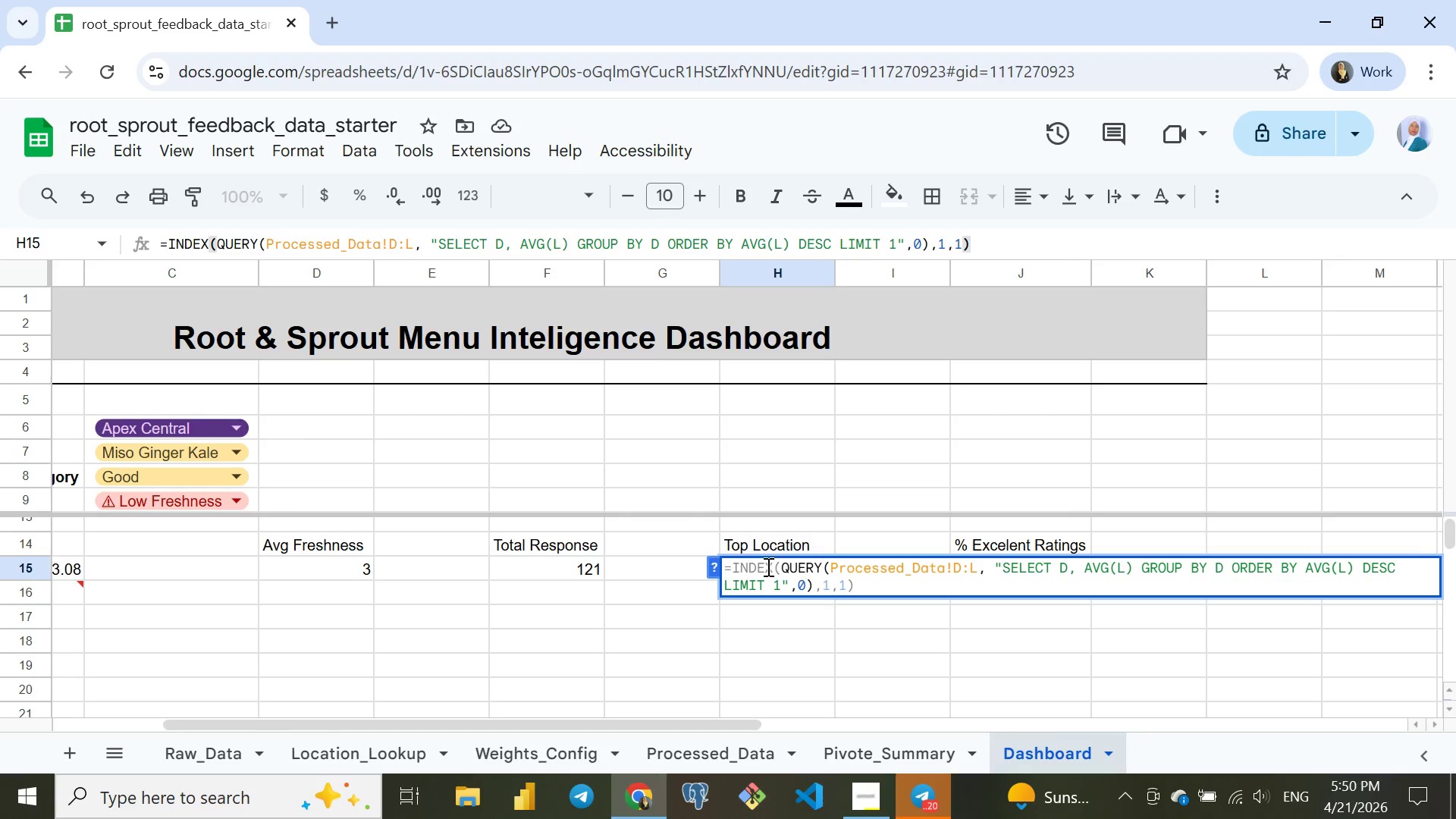 
left_click([767, 566])
 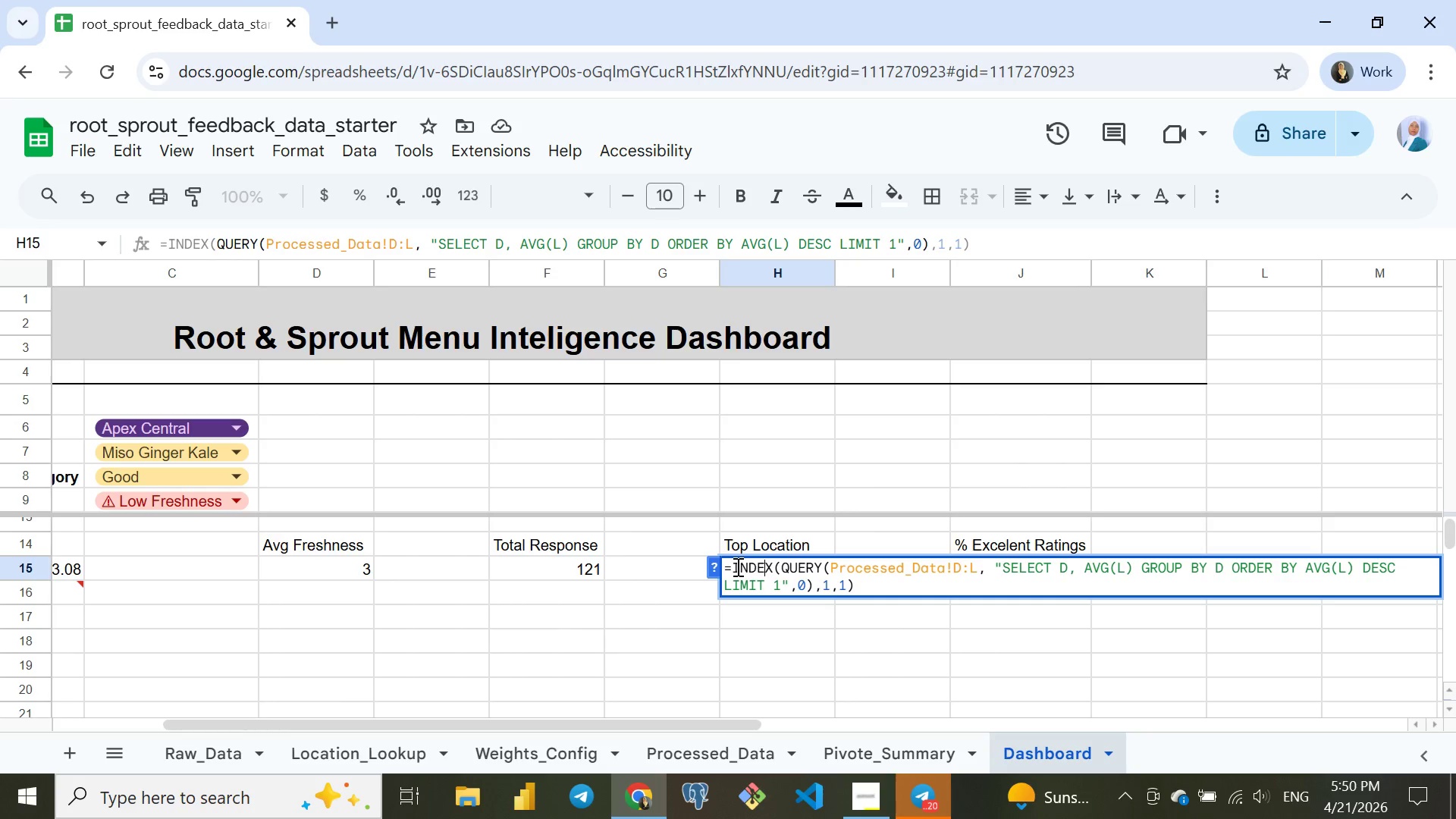 
left_click([736, 566])
 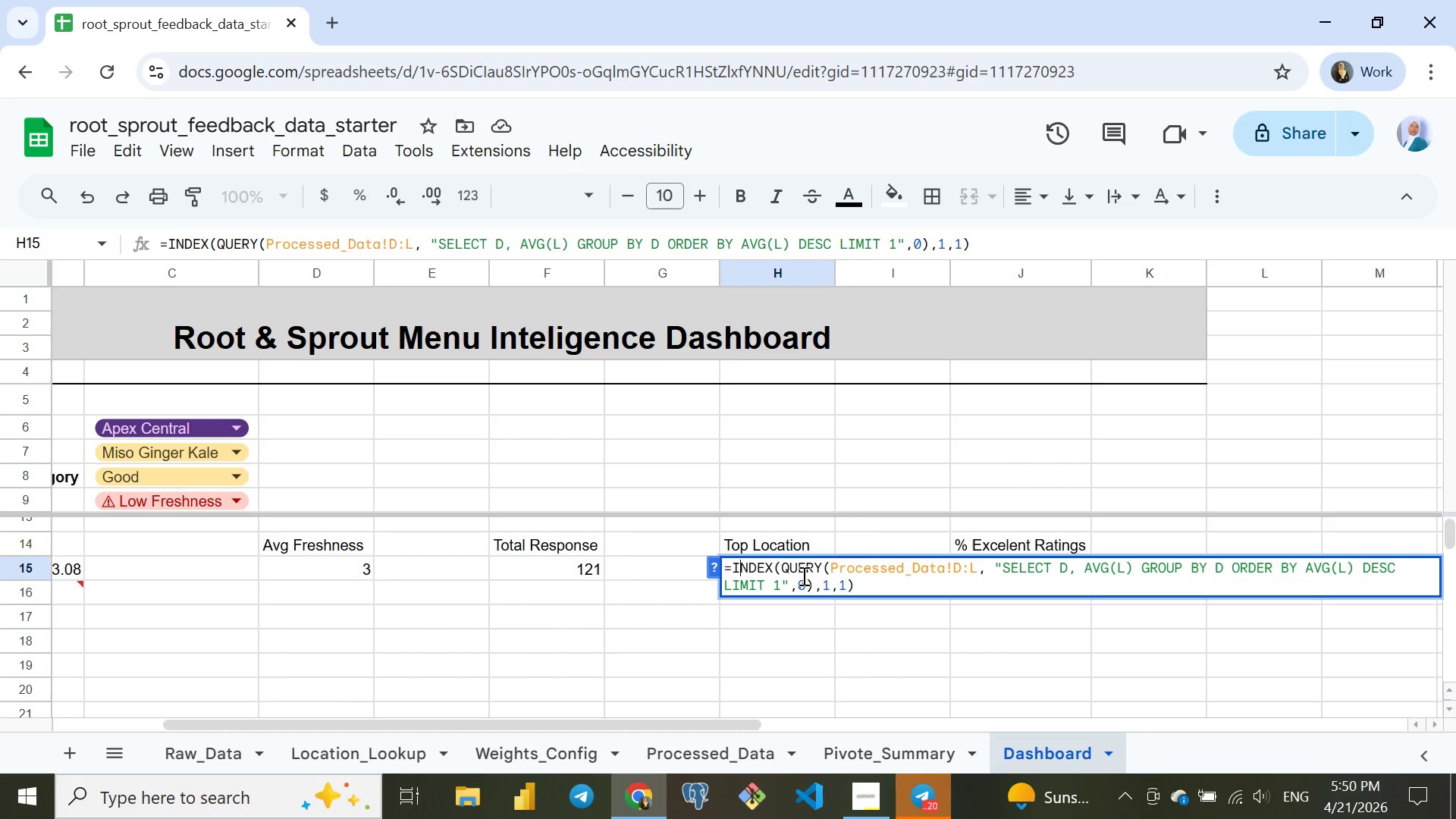 
wait(5.38)
 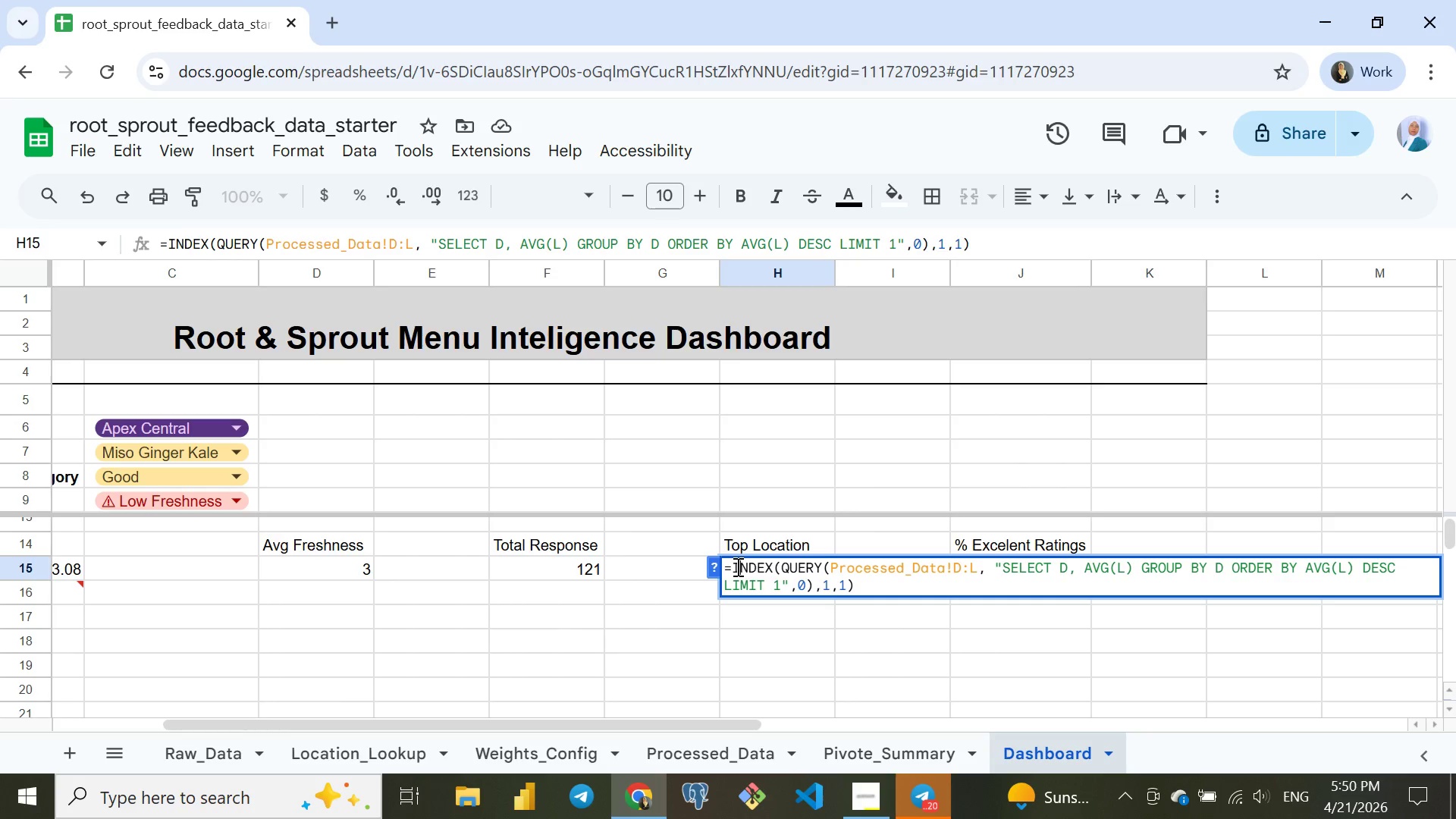 
left_click([843, 570])
 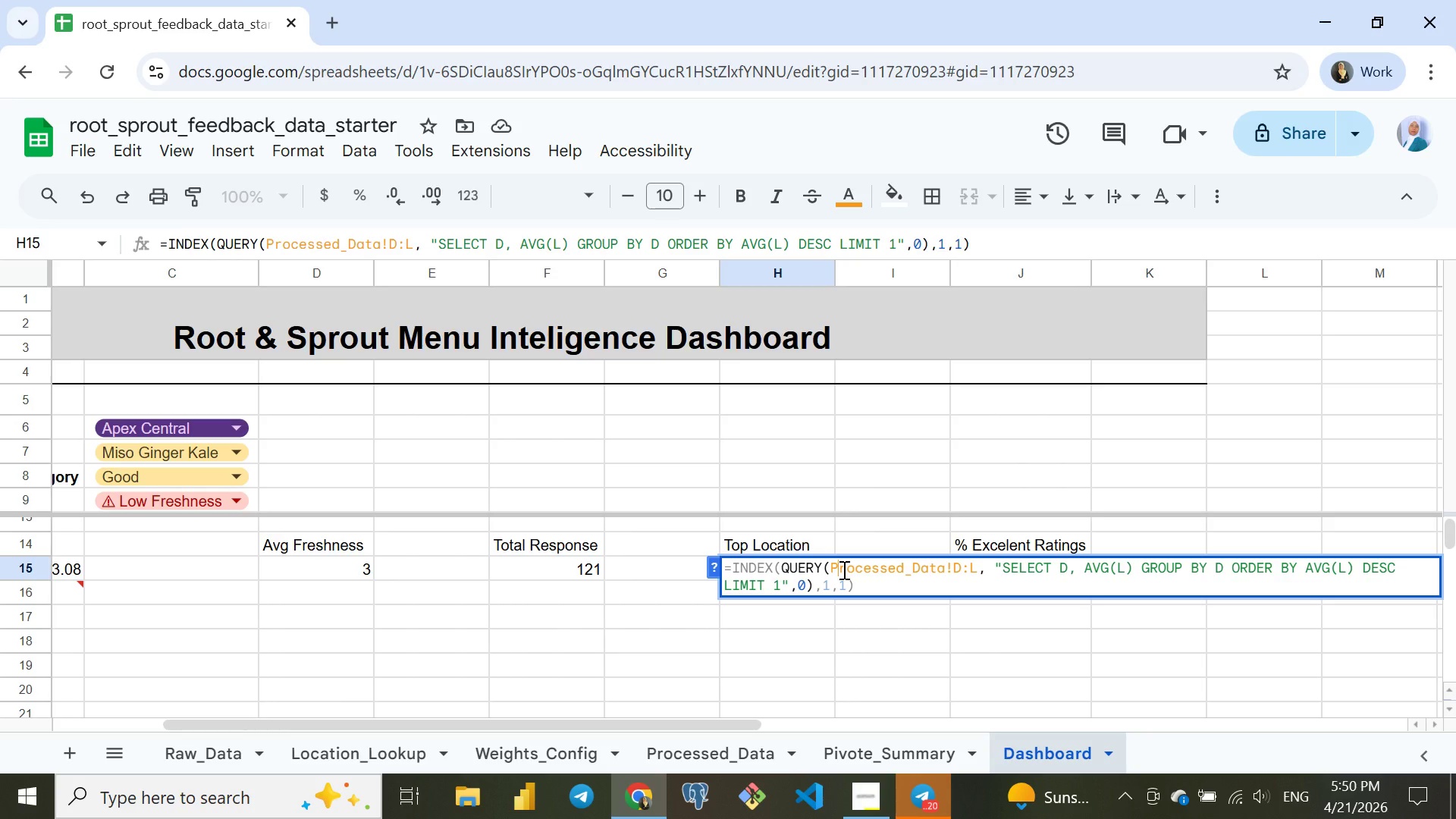 
key(Enter)
 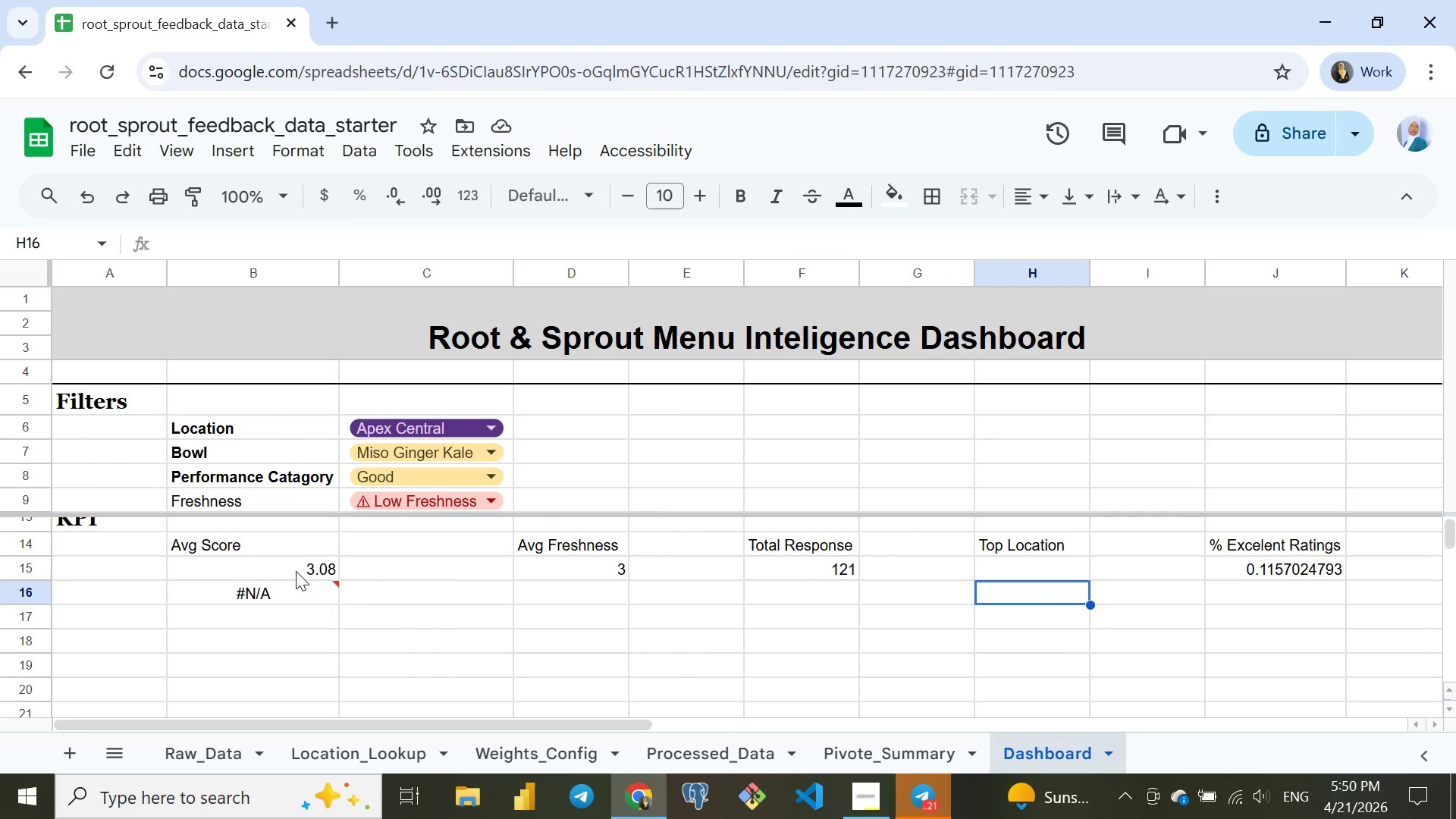 
left_click([309, 594])
 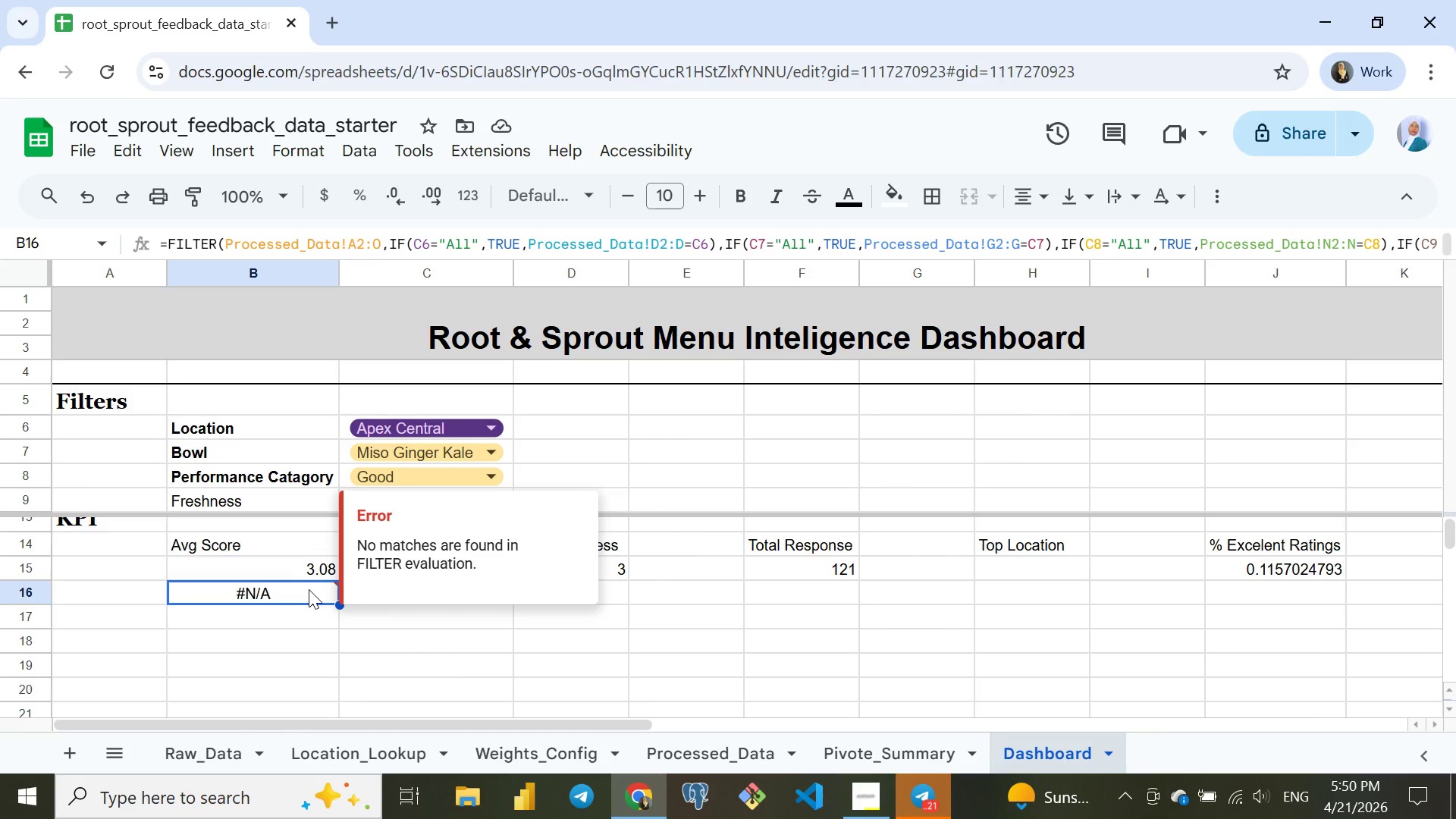 
double_click([309, 589])
 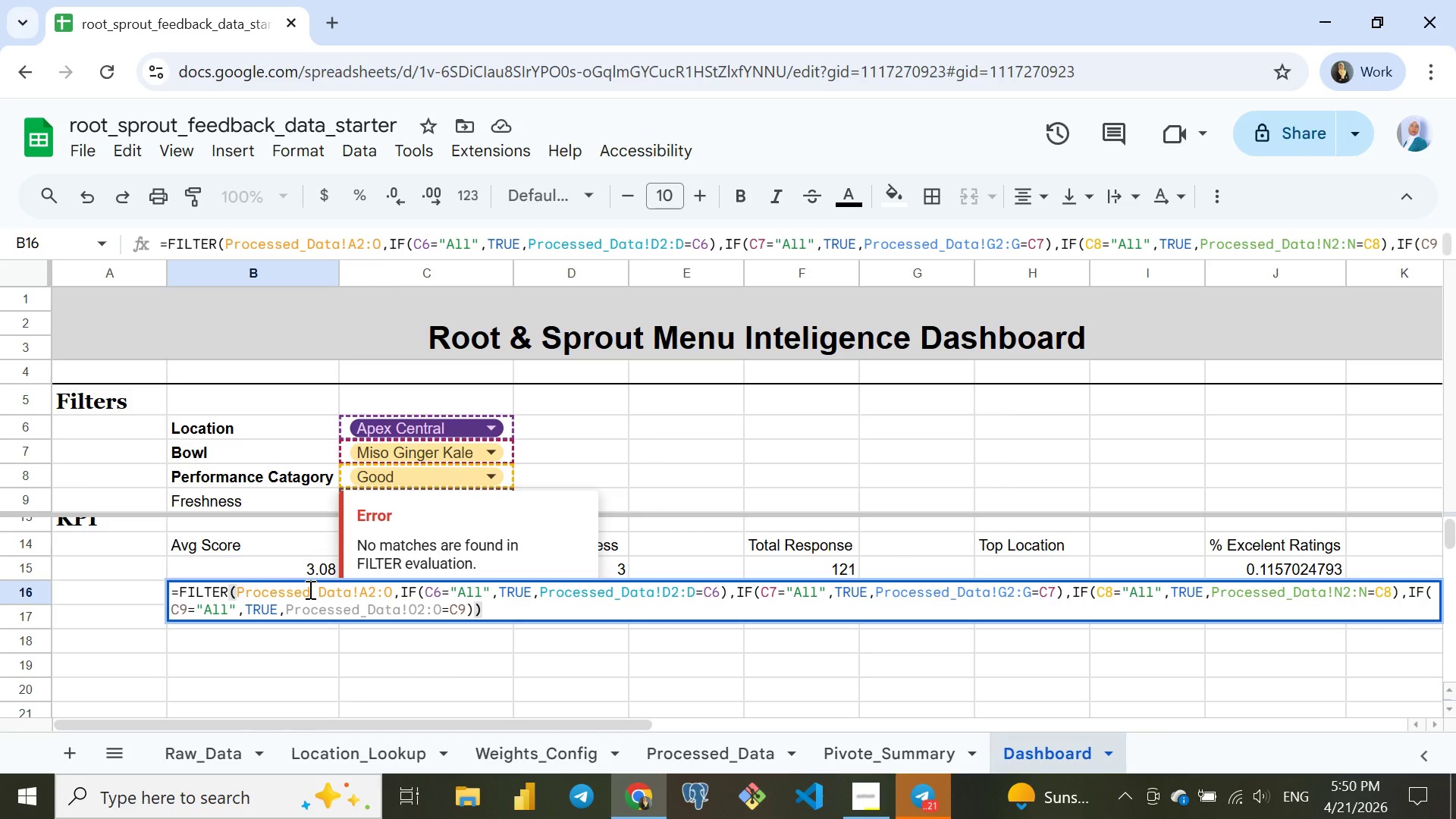 
key(Control+A)
 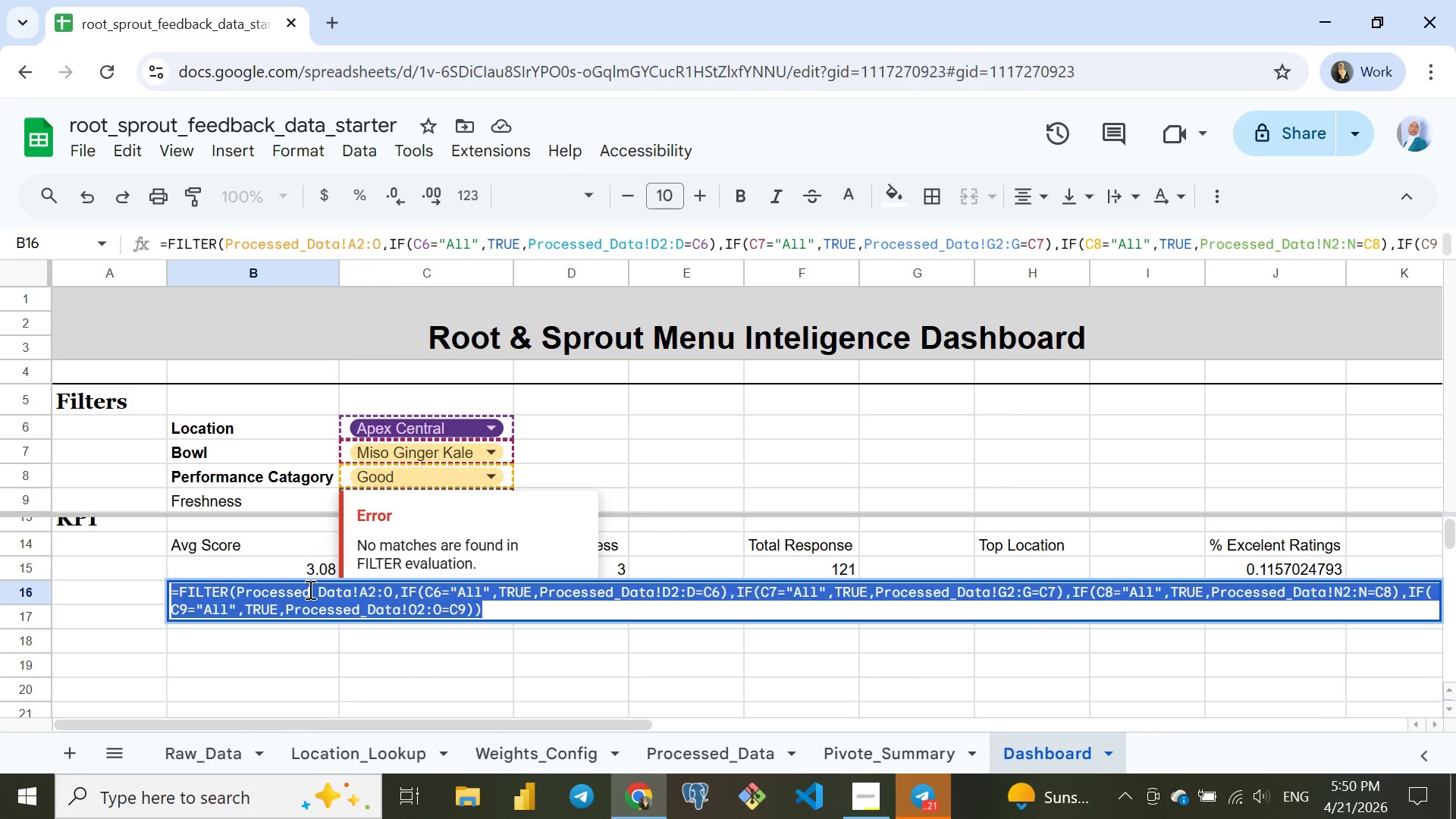 
key(Delete)
 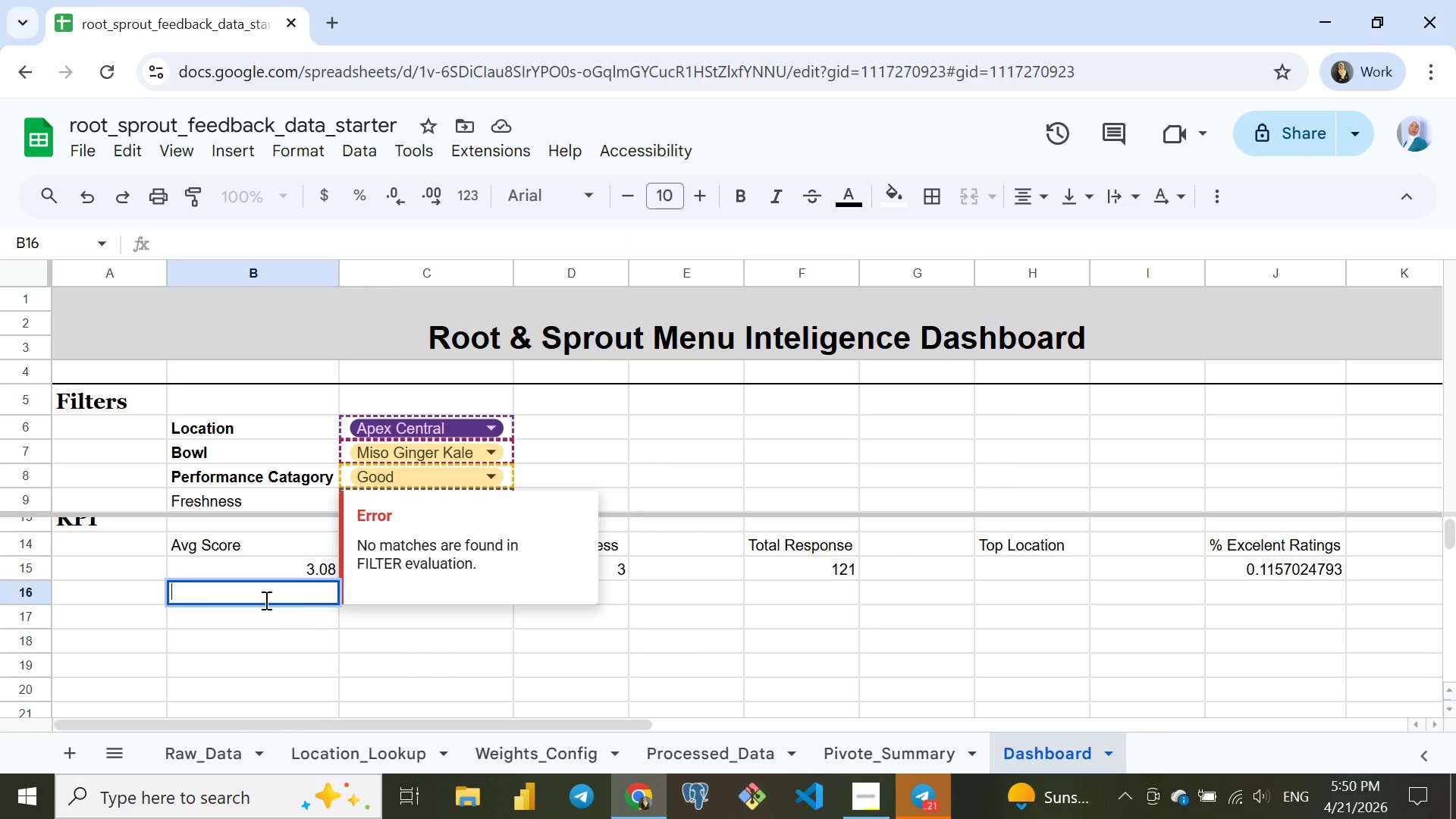 
left_click([242, 620])
 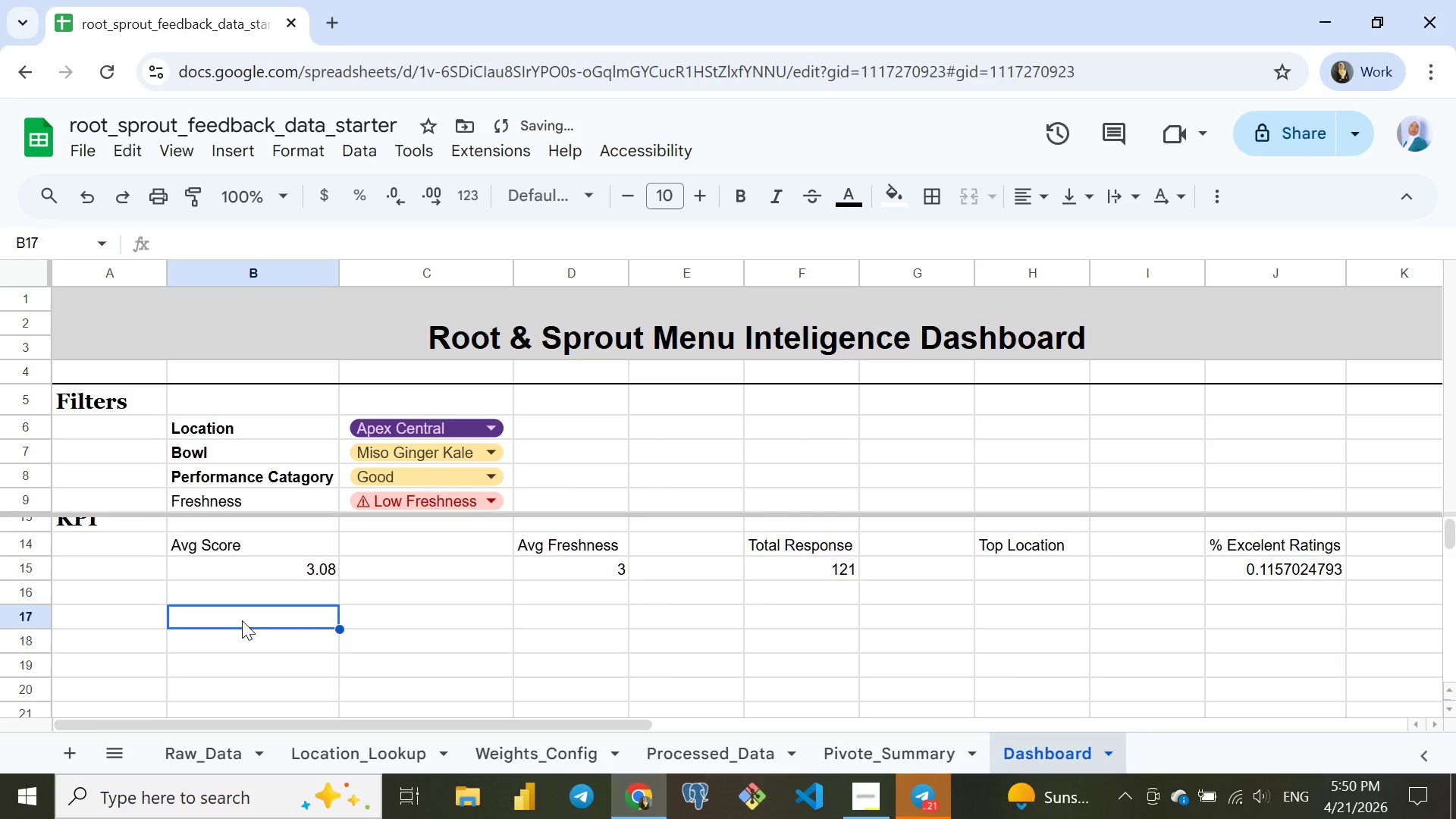 
scroll: coordinate [242, 620], scroll_direction: up, amount: 1.0
 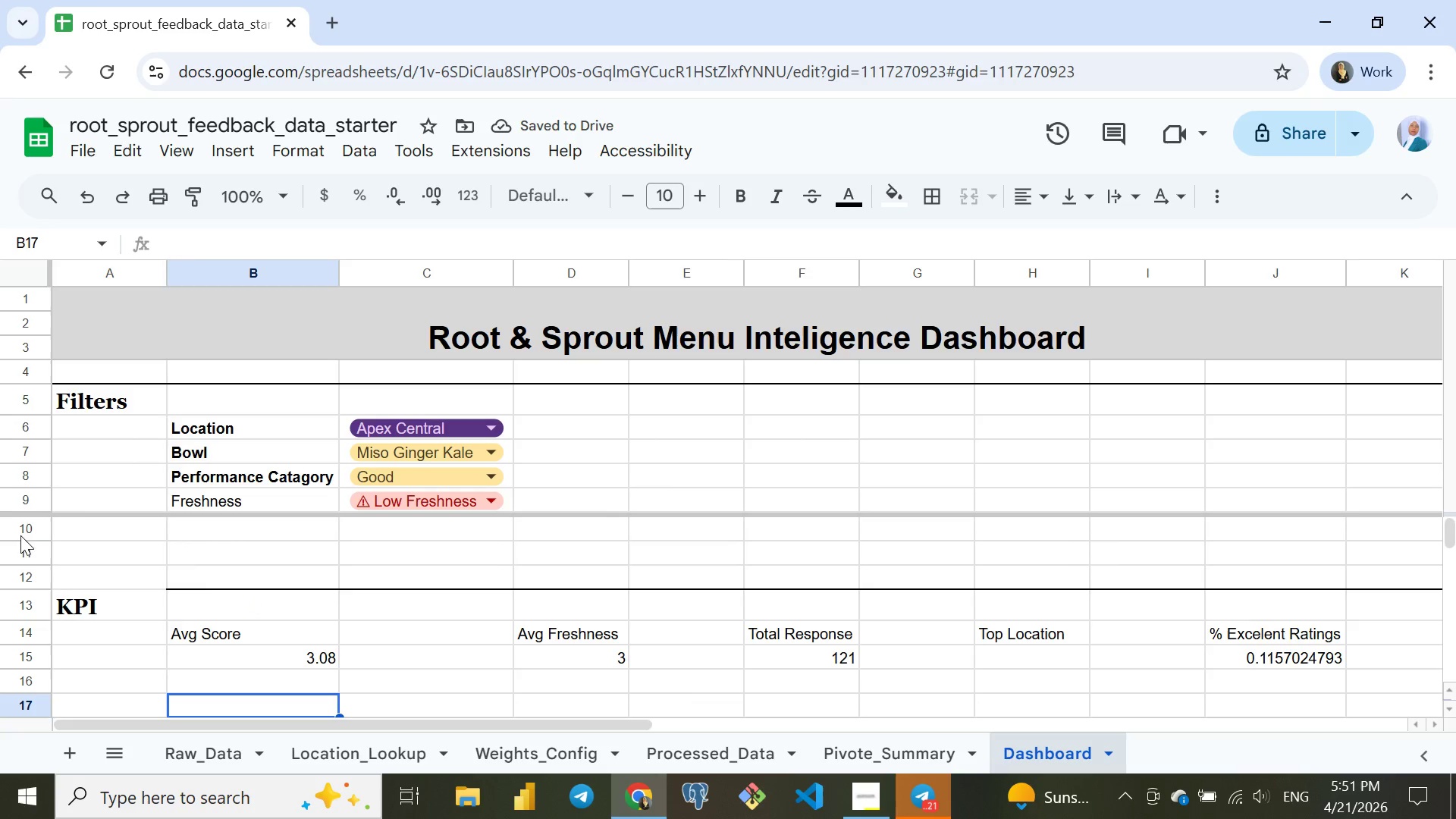 
left_click([10, 533])
 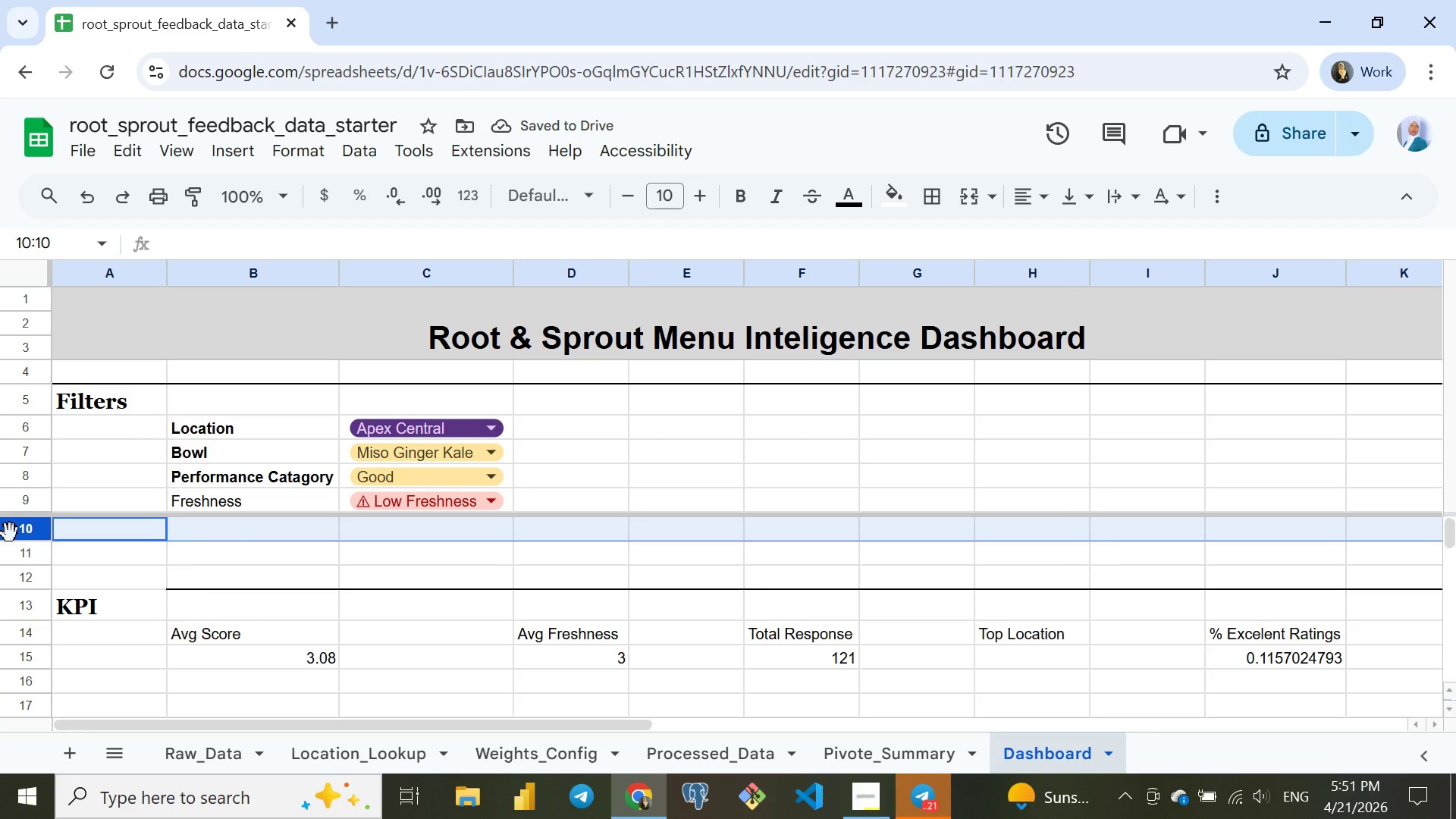 
key(Shift+ArrowDown)
 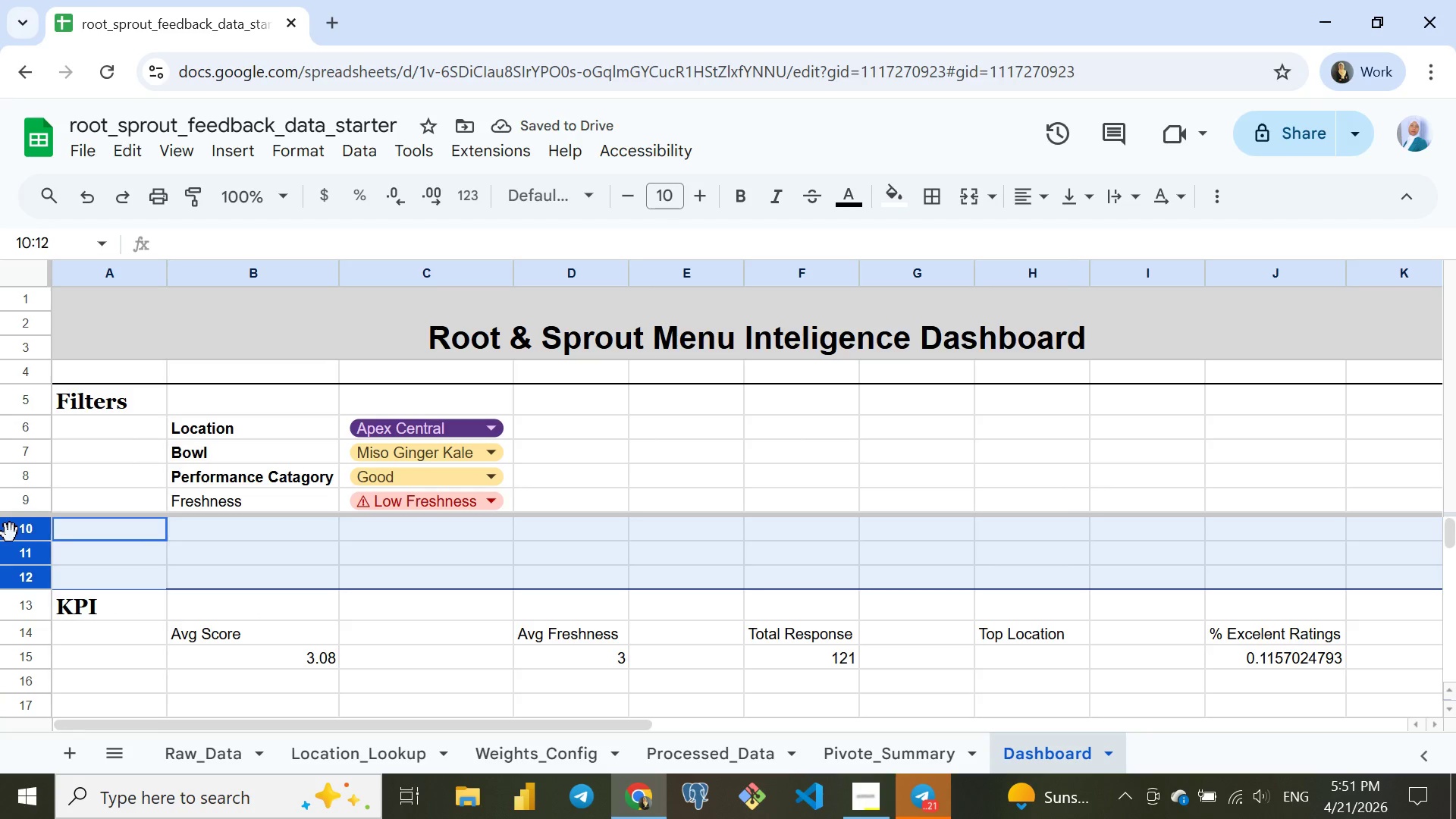 
key(Shift+ArrowDown)
 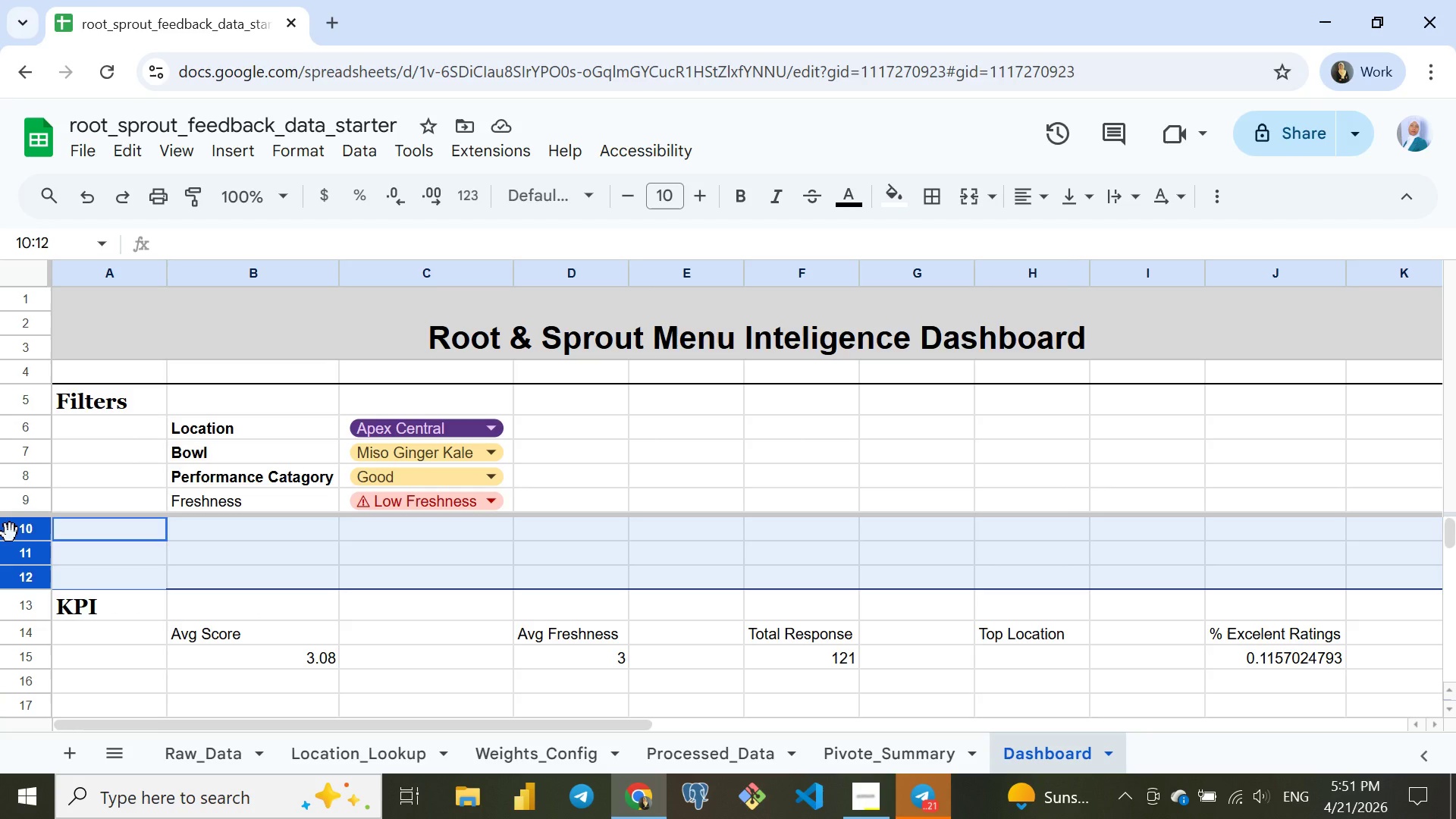 
key(Shift+ArrowUp)
 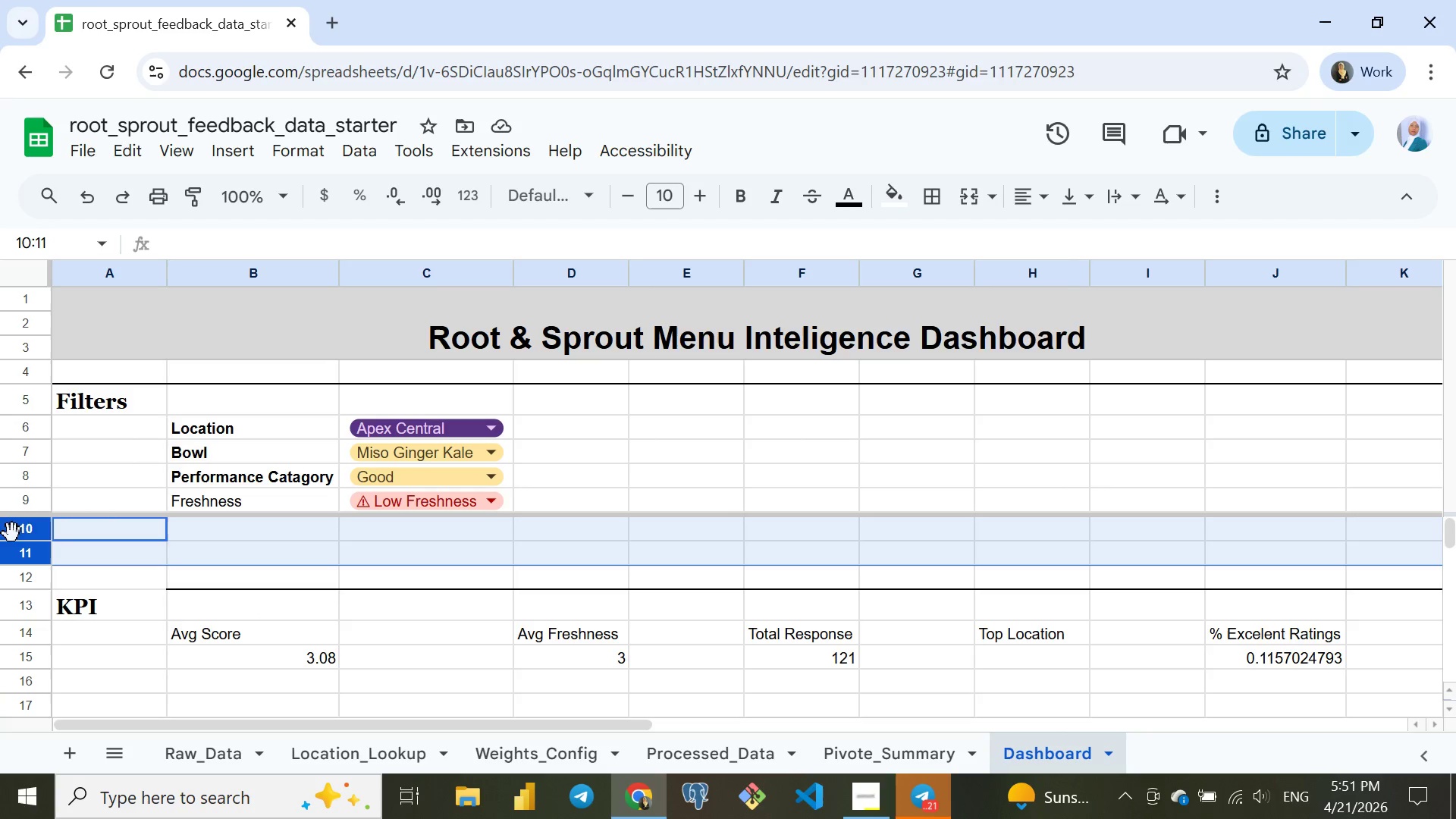 
right_click([67, 537])
 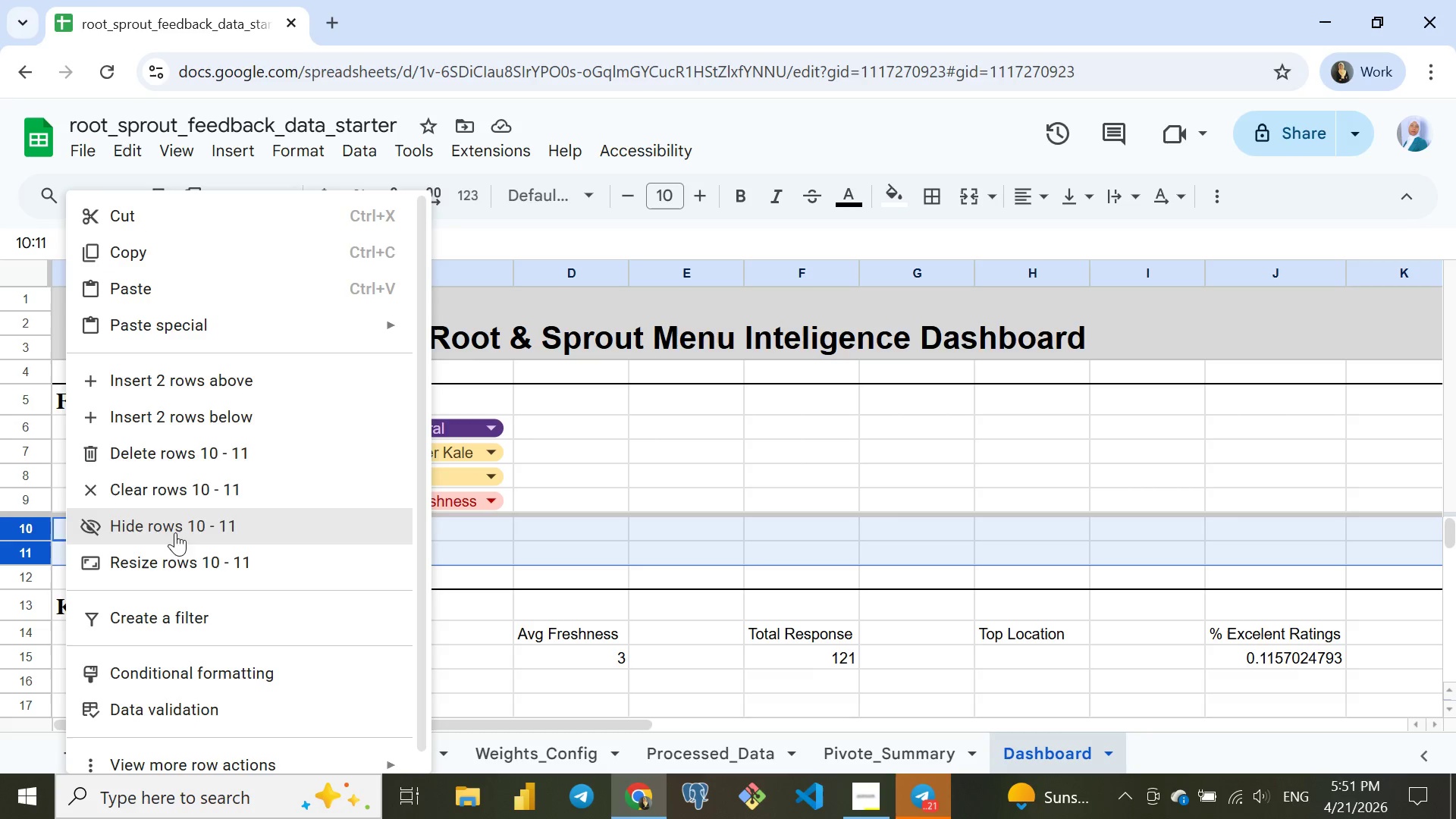 
left_click([163, 456])
 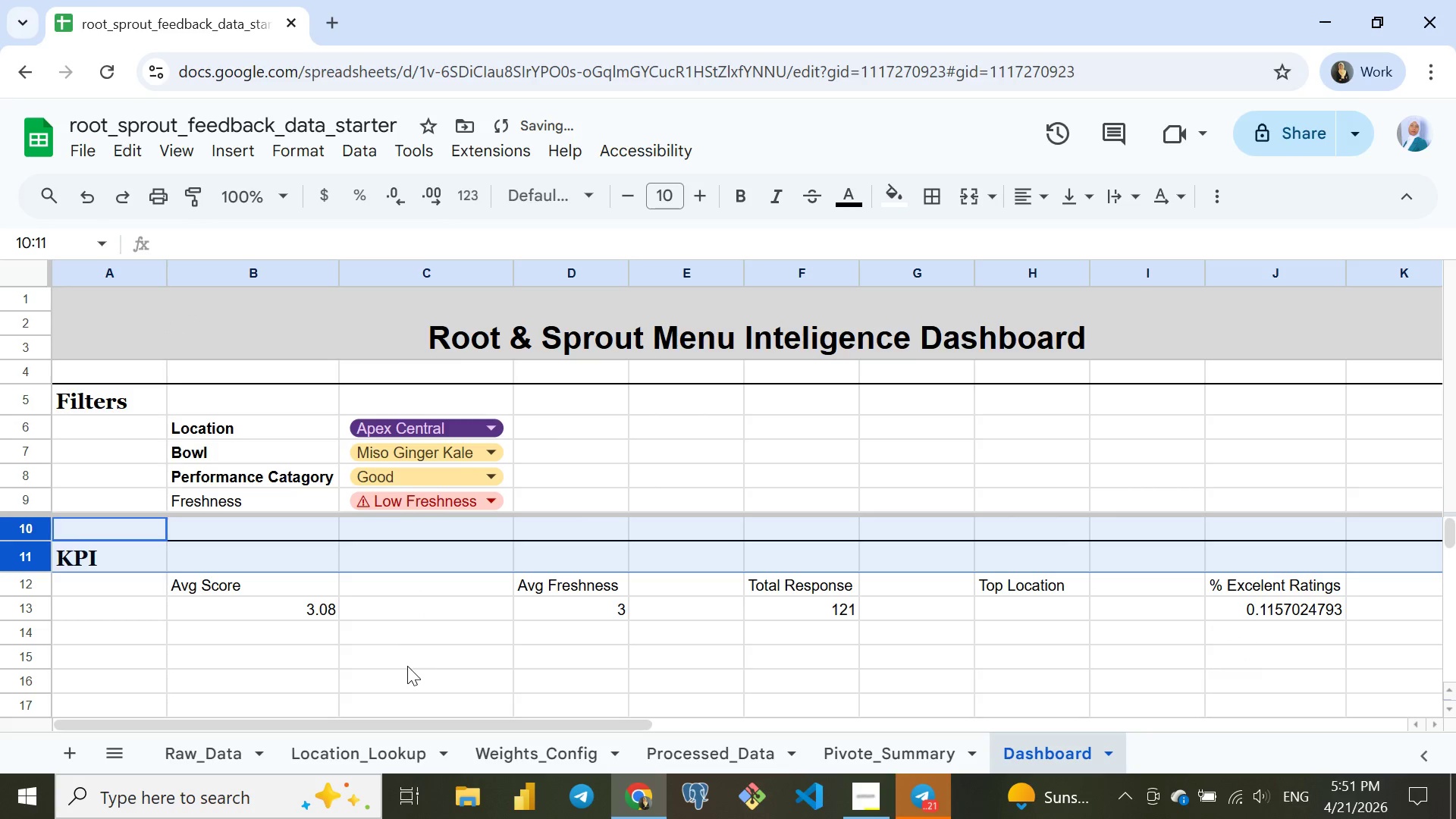 
left_click([408, 650])
 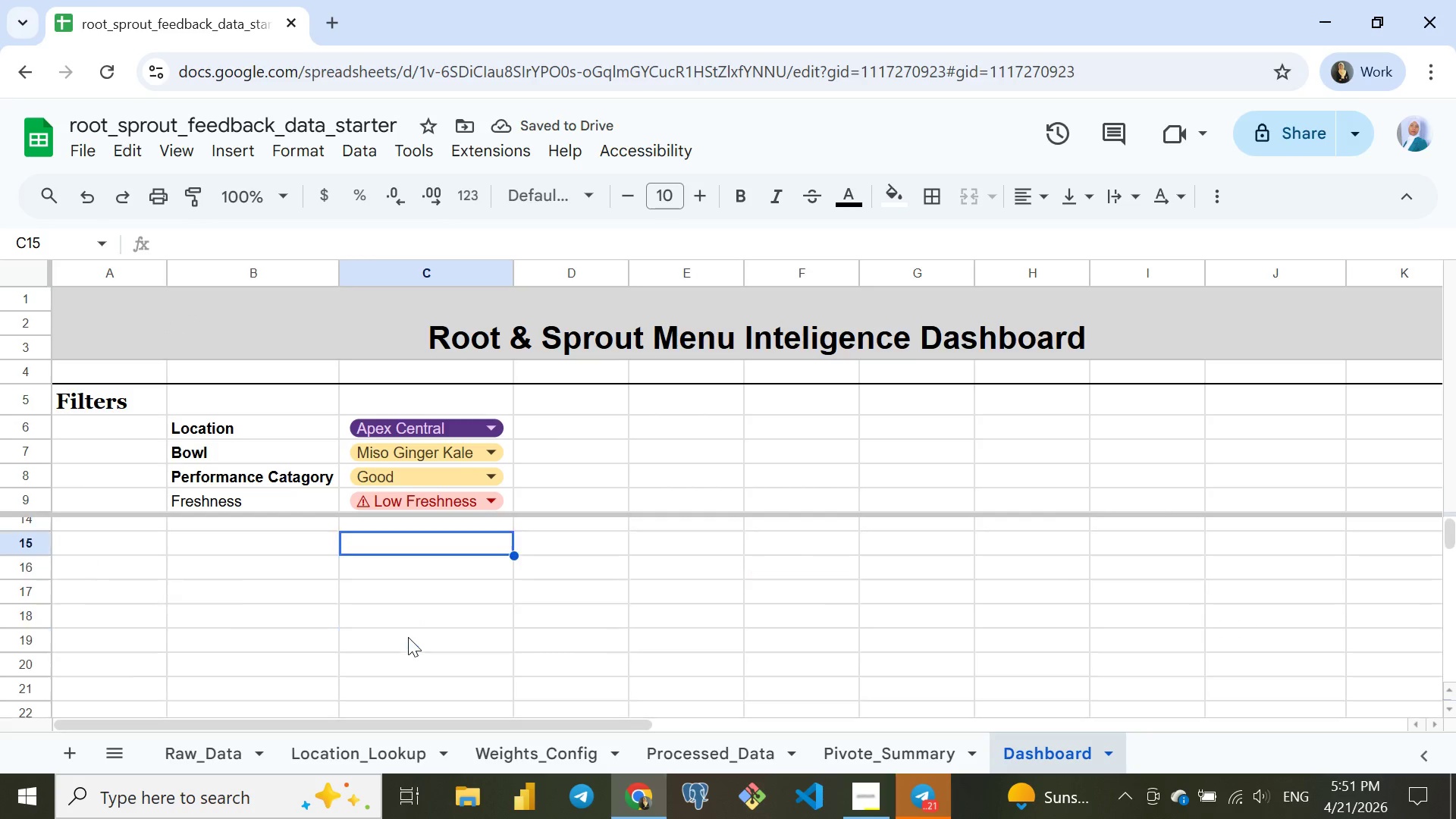 
scroll: coordinate [408, 637], scroll_direction: none, amount: 0.0
 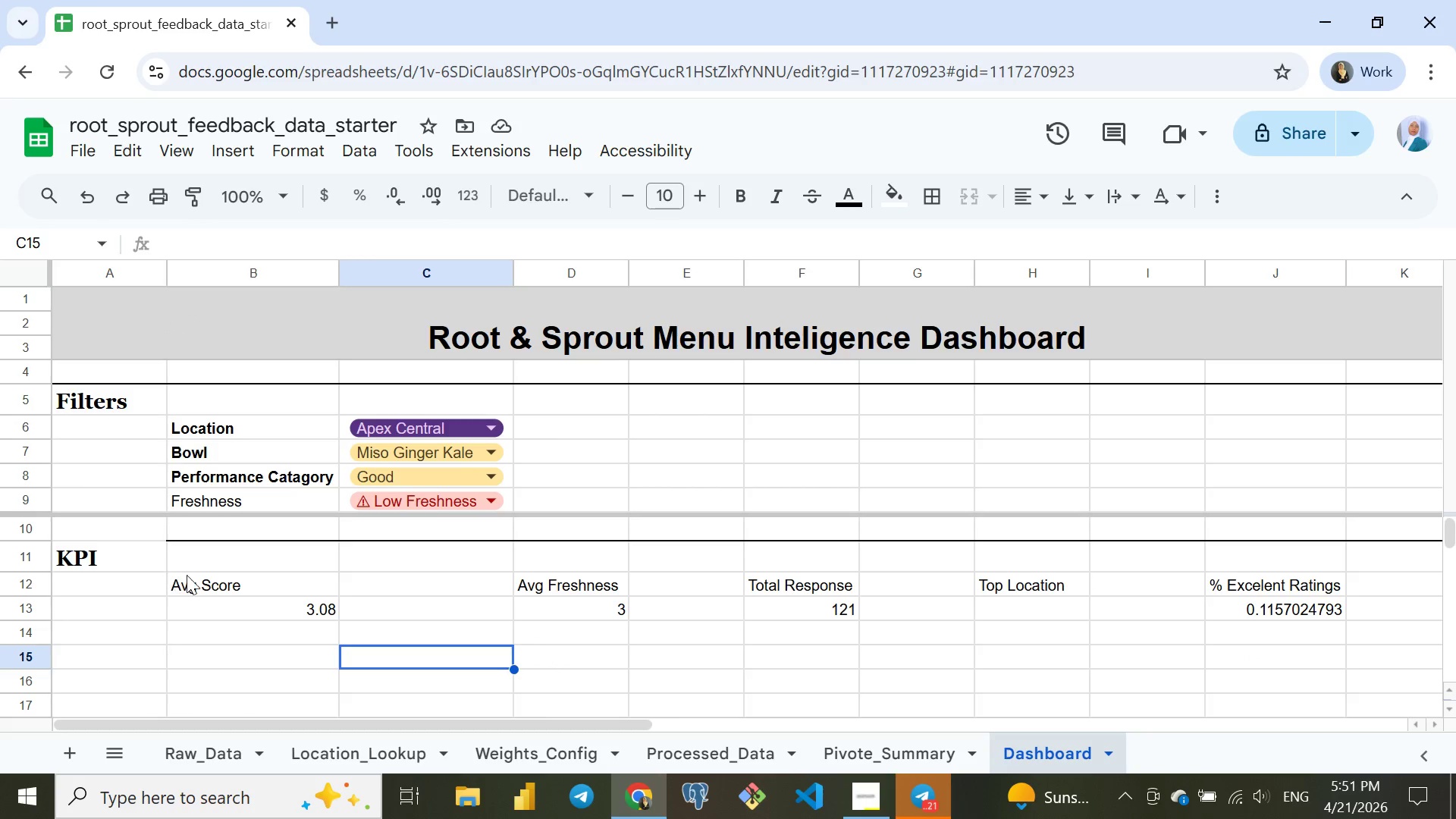 
left_click([204, 582])
 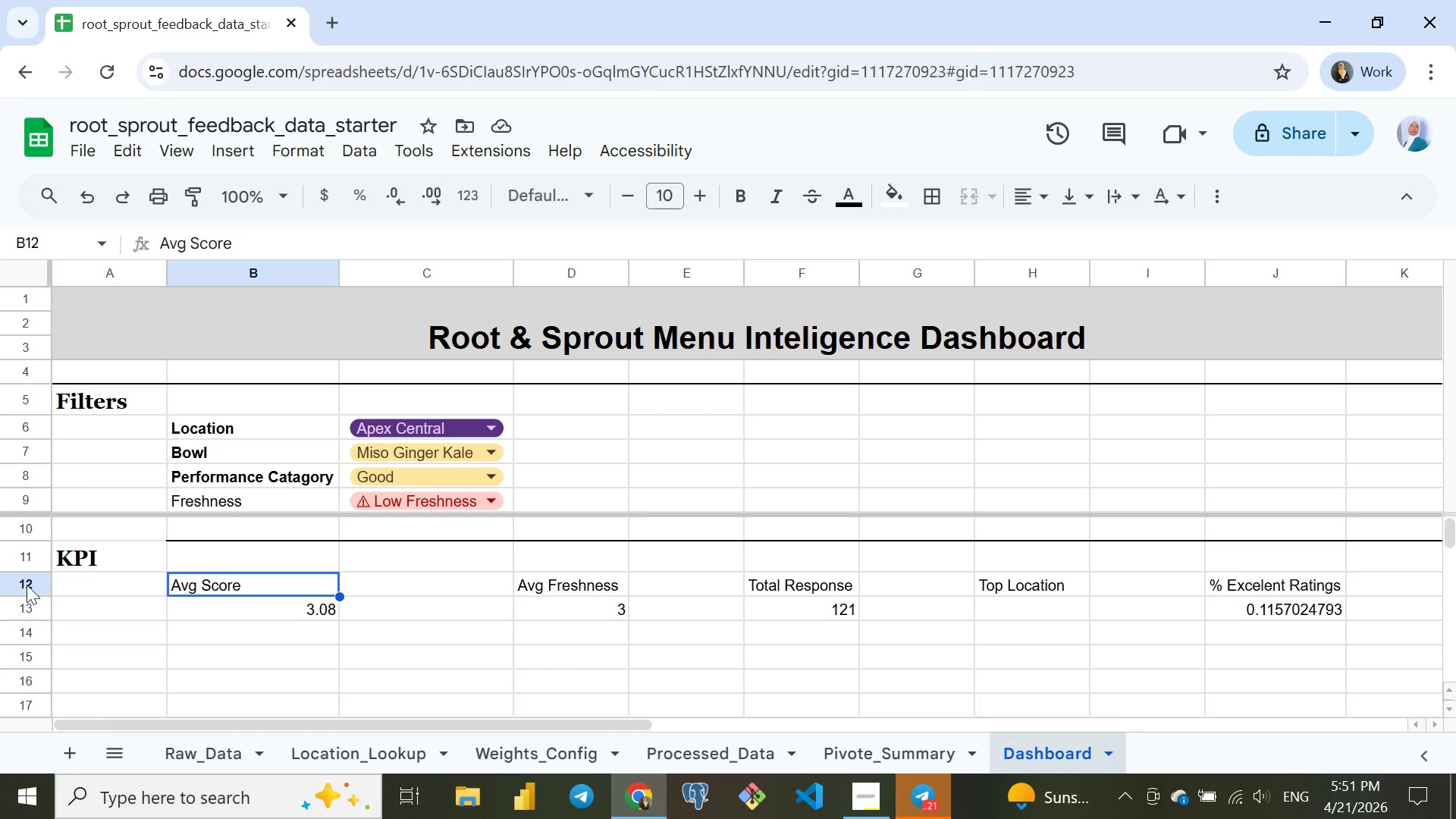 
left_click([27, 585])
 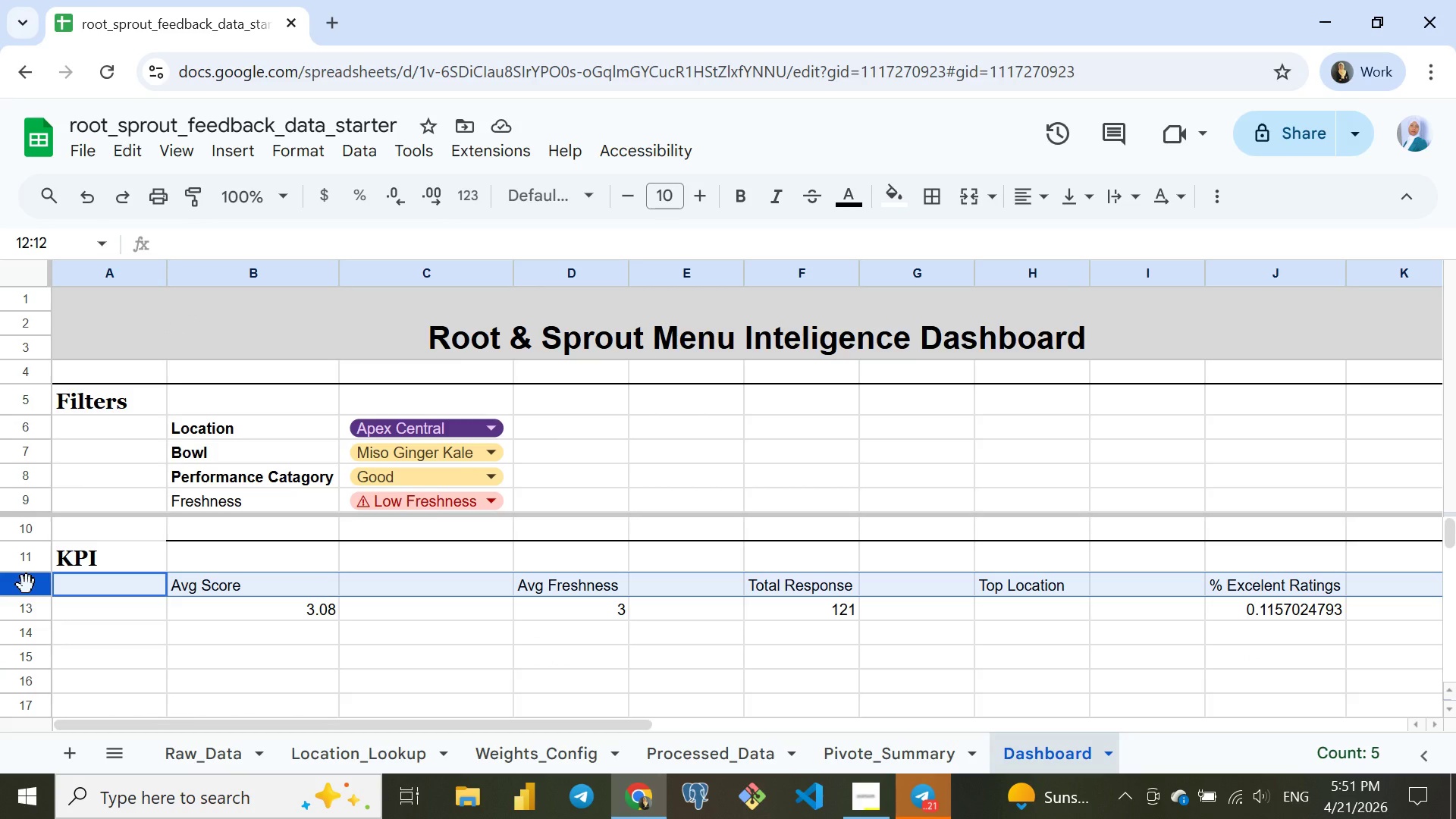 
key(Shift+ArrowDown)
 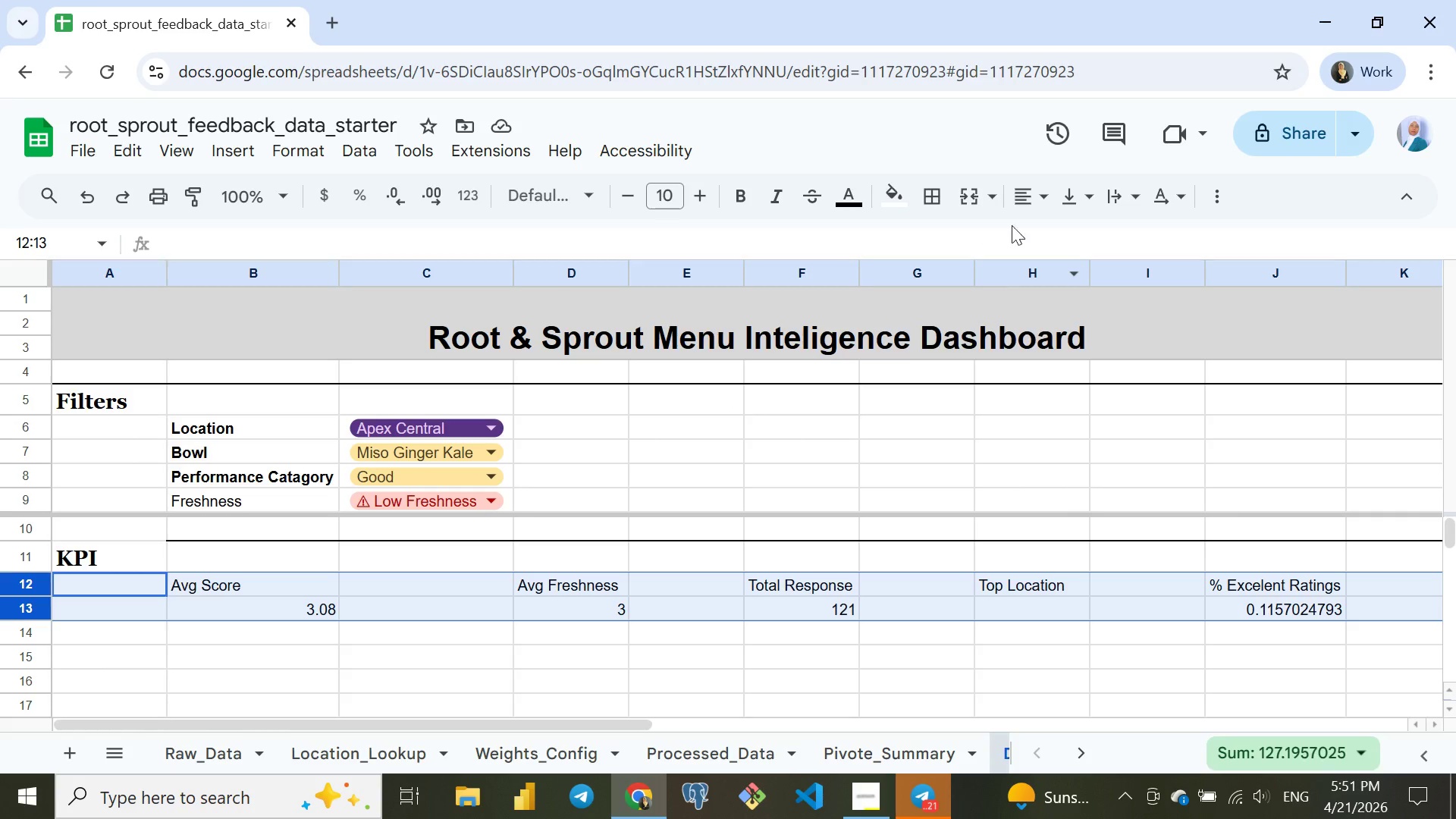 
left_click([1023, 194])
 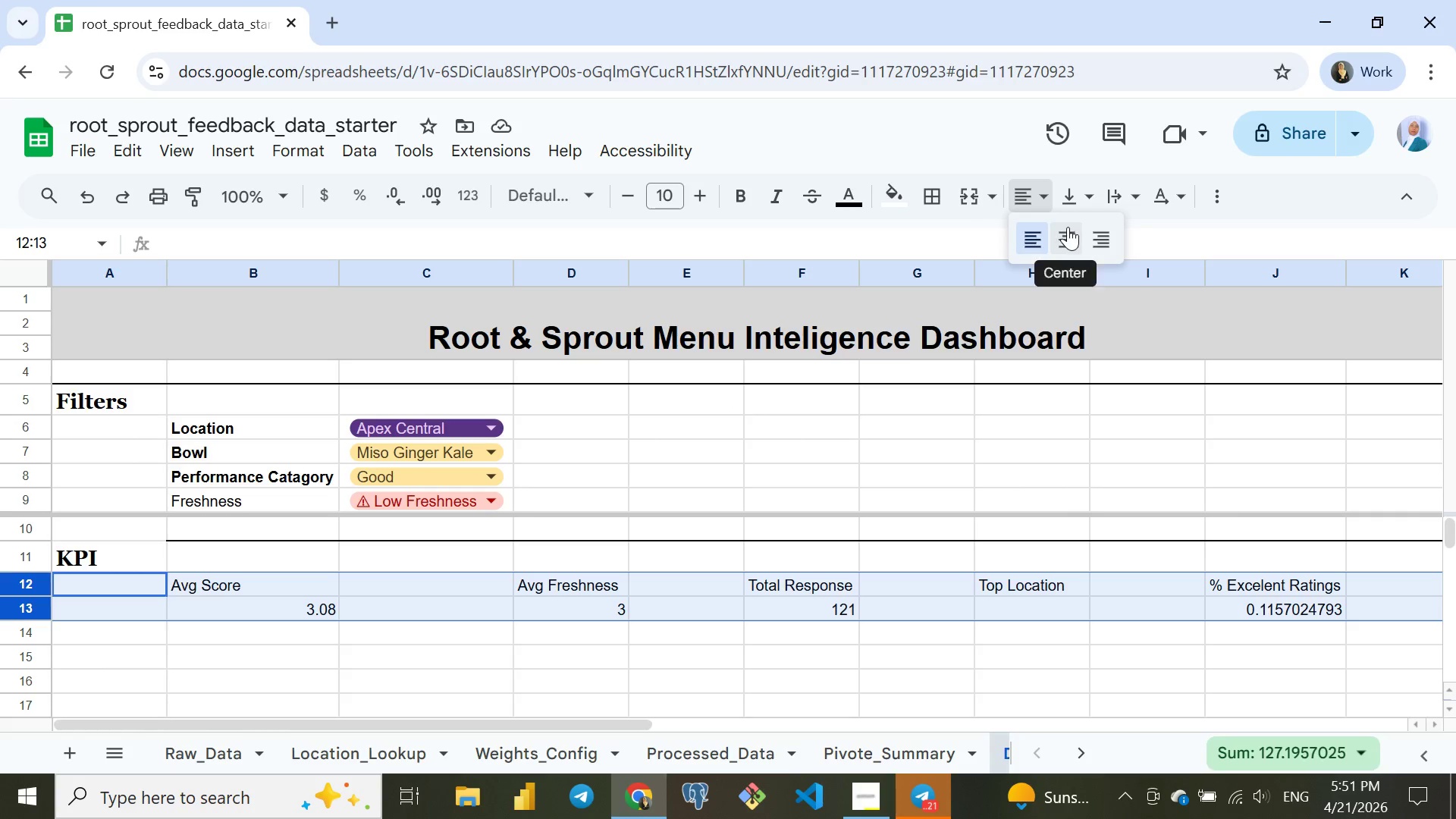 
left_click([1058, 230])
 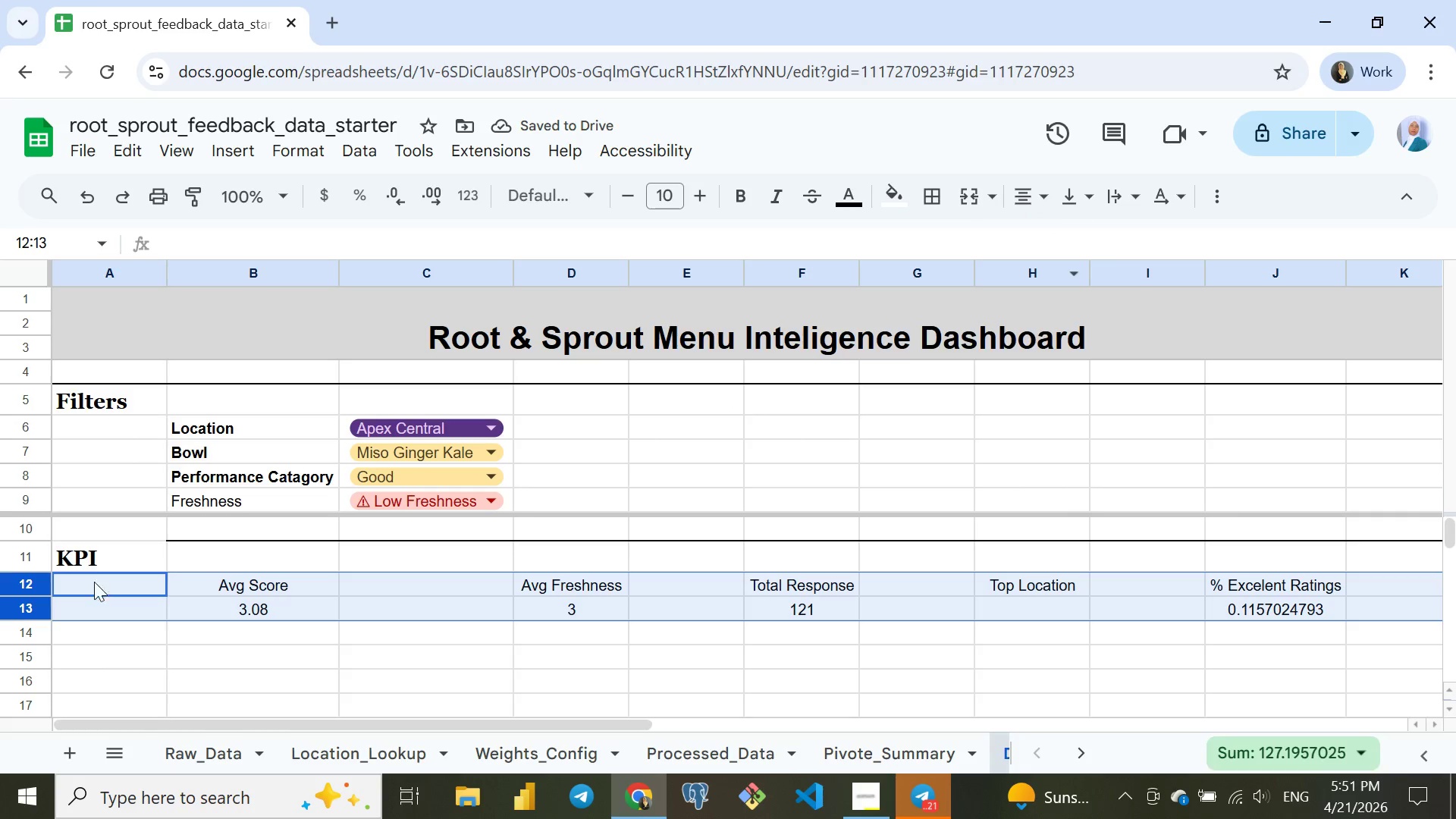 
left_click([99, 581])
 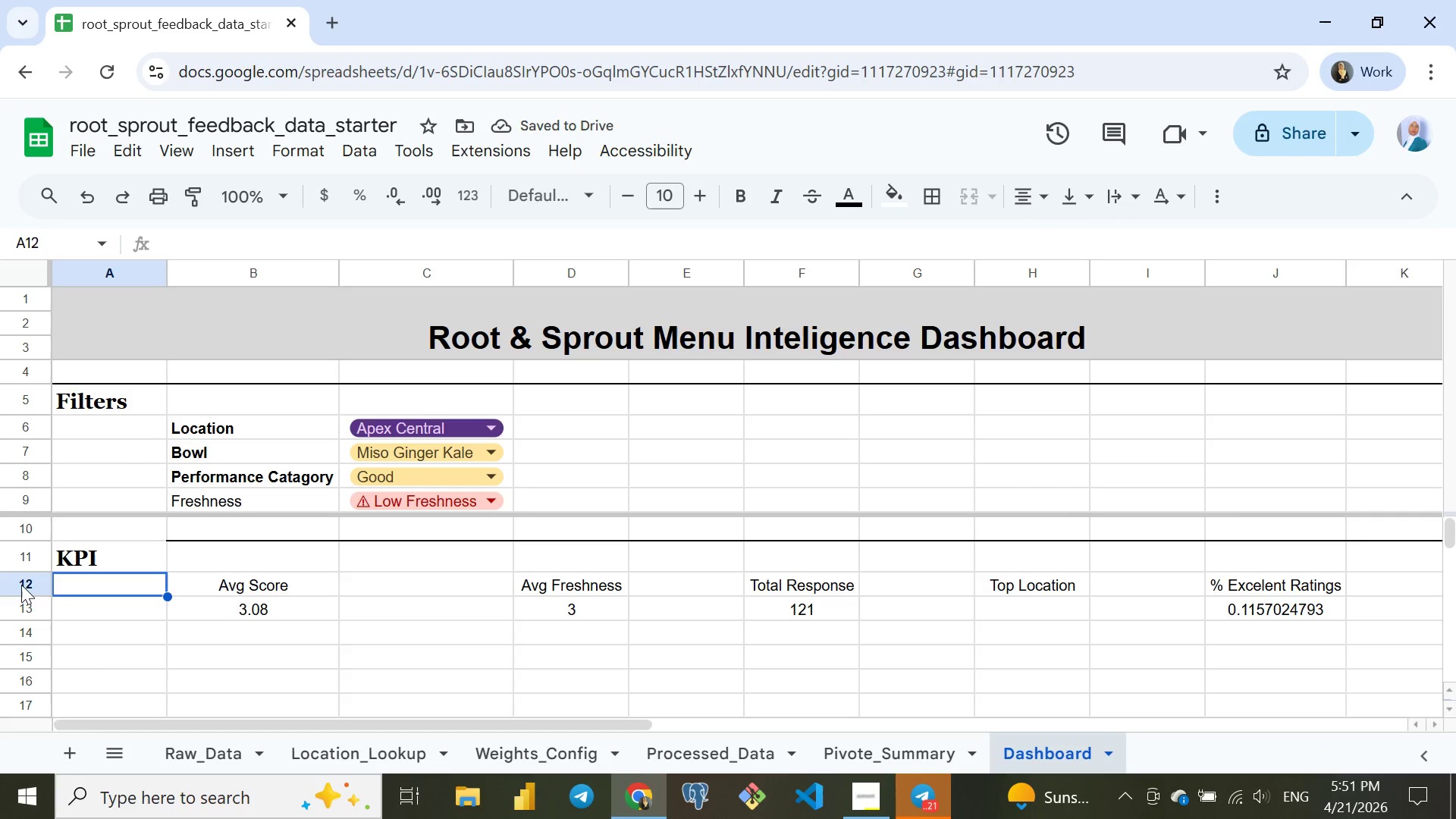 
left_click([19, 582])
 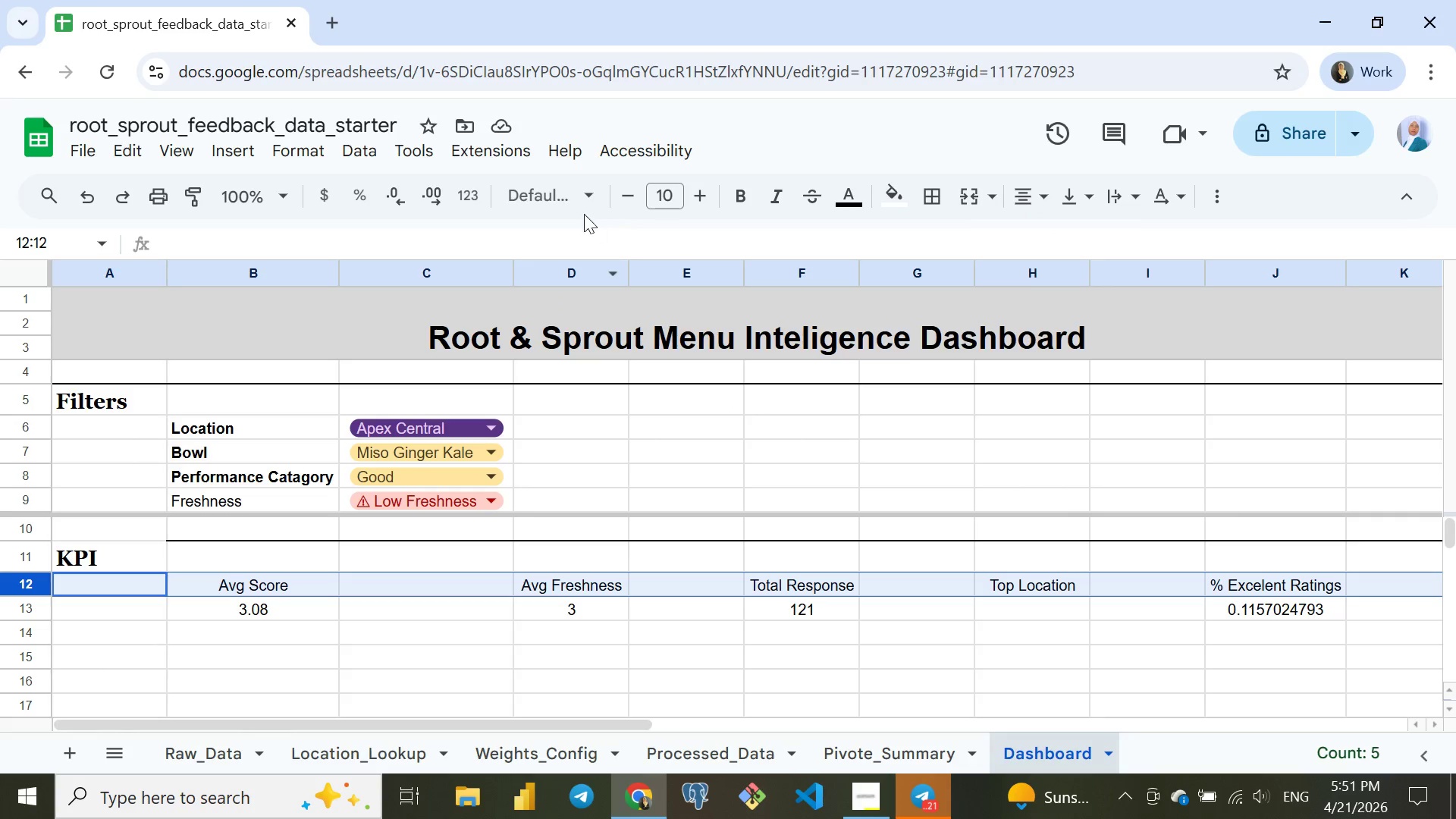 
left_click([576, 202])
 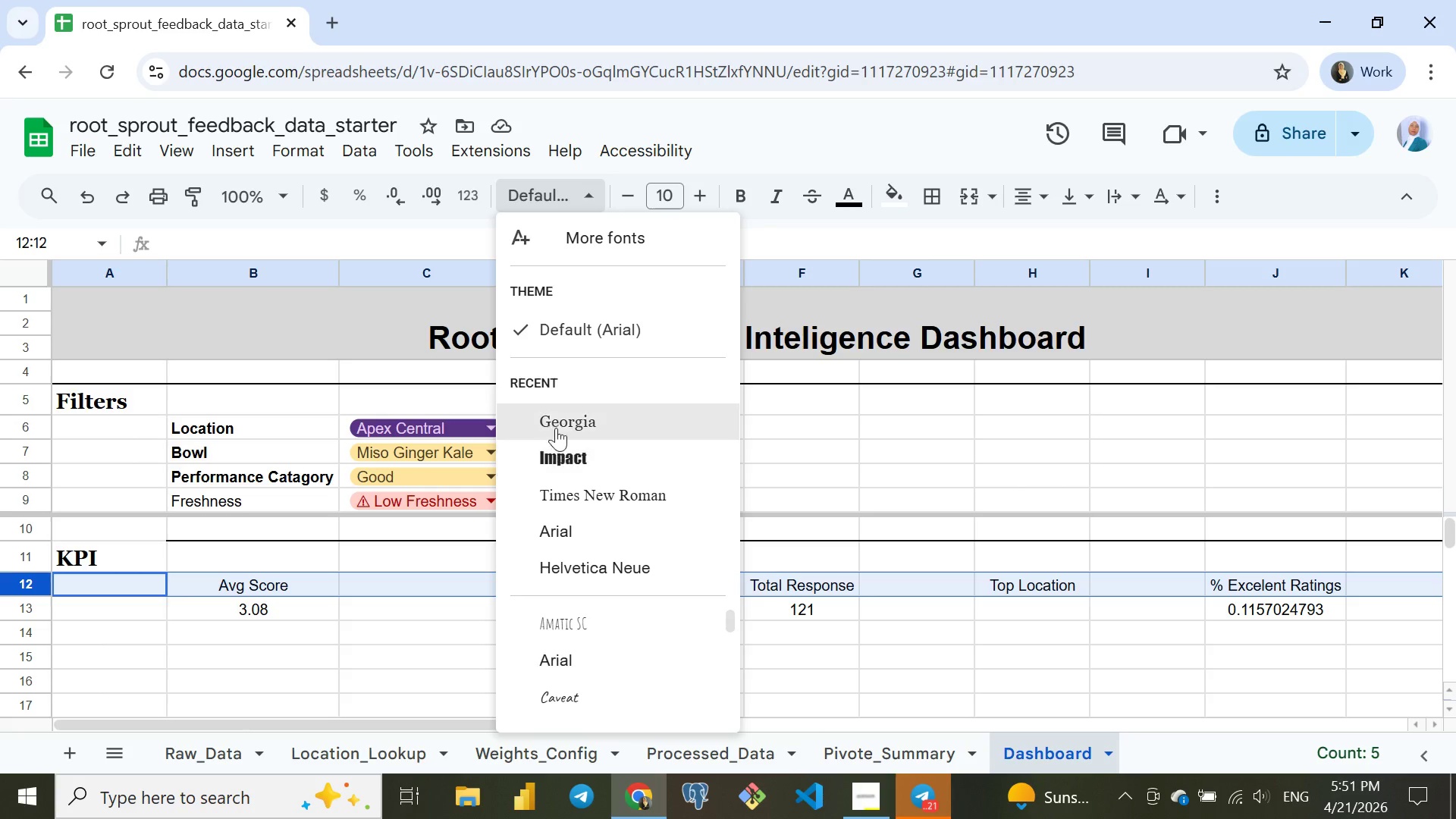 
left_click([555, 420])
 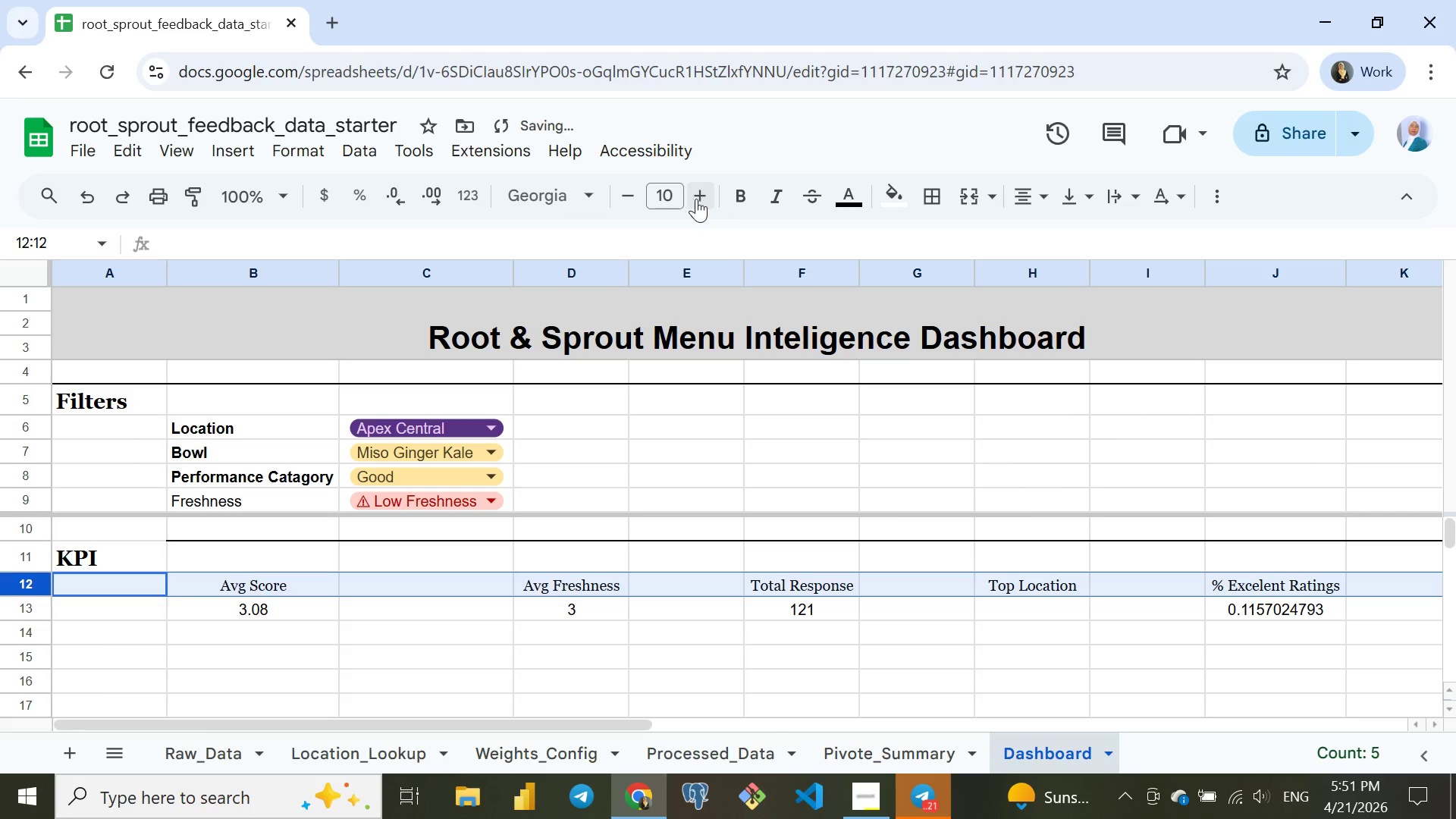 
left_click([701, 199])
 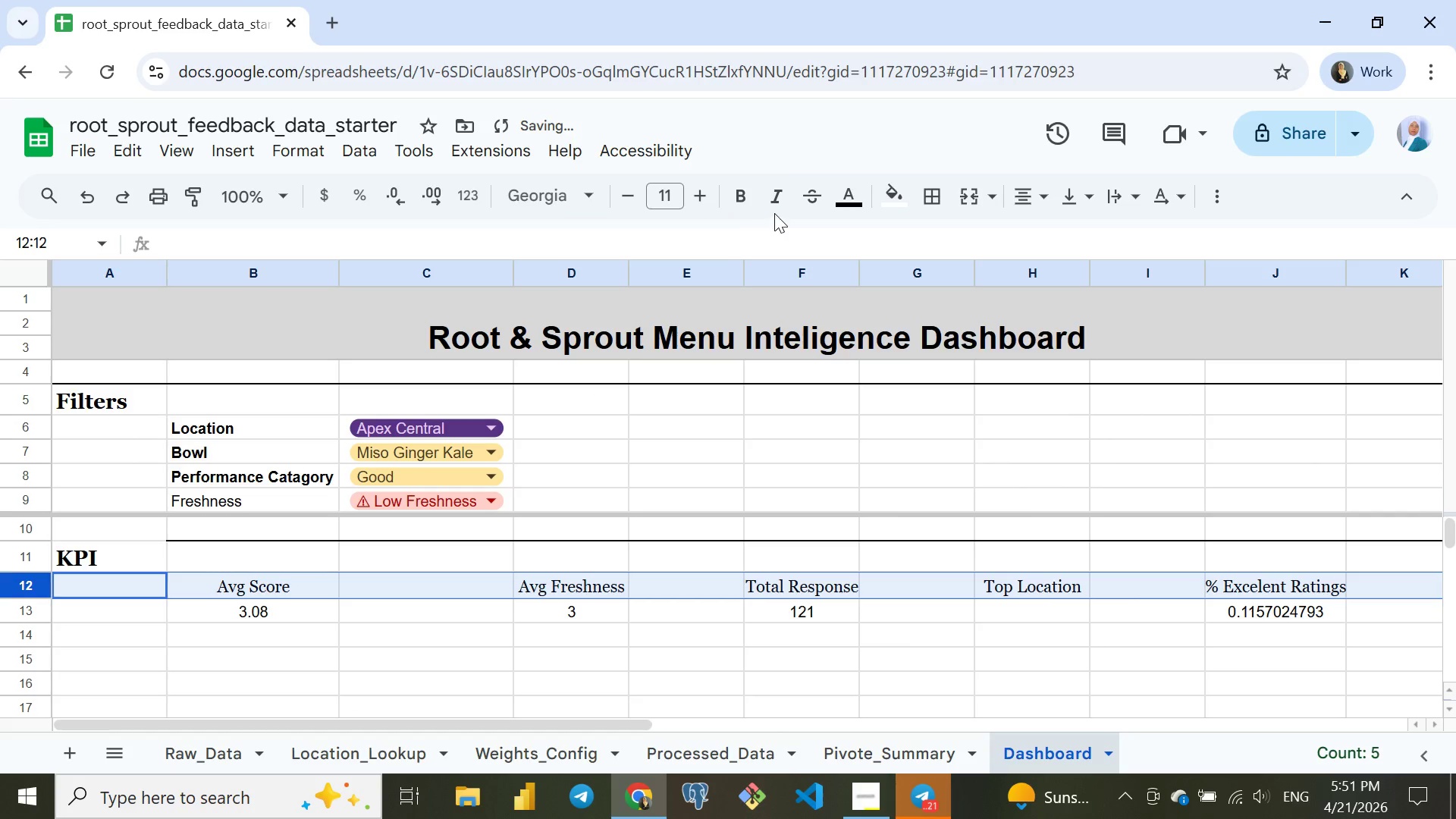 
left_click([742, 186])
 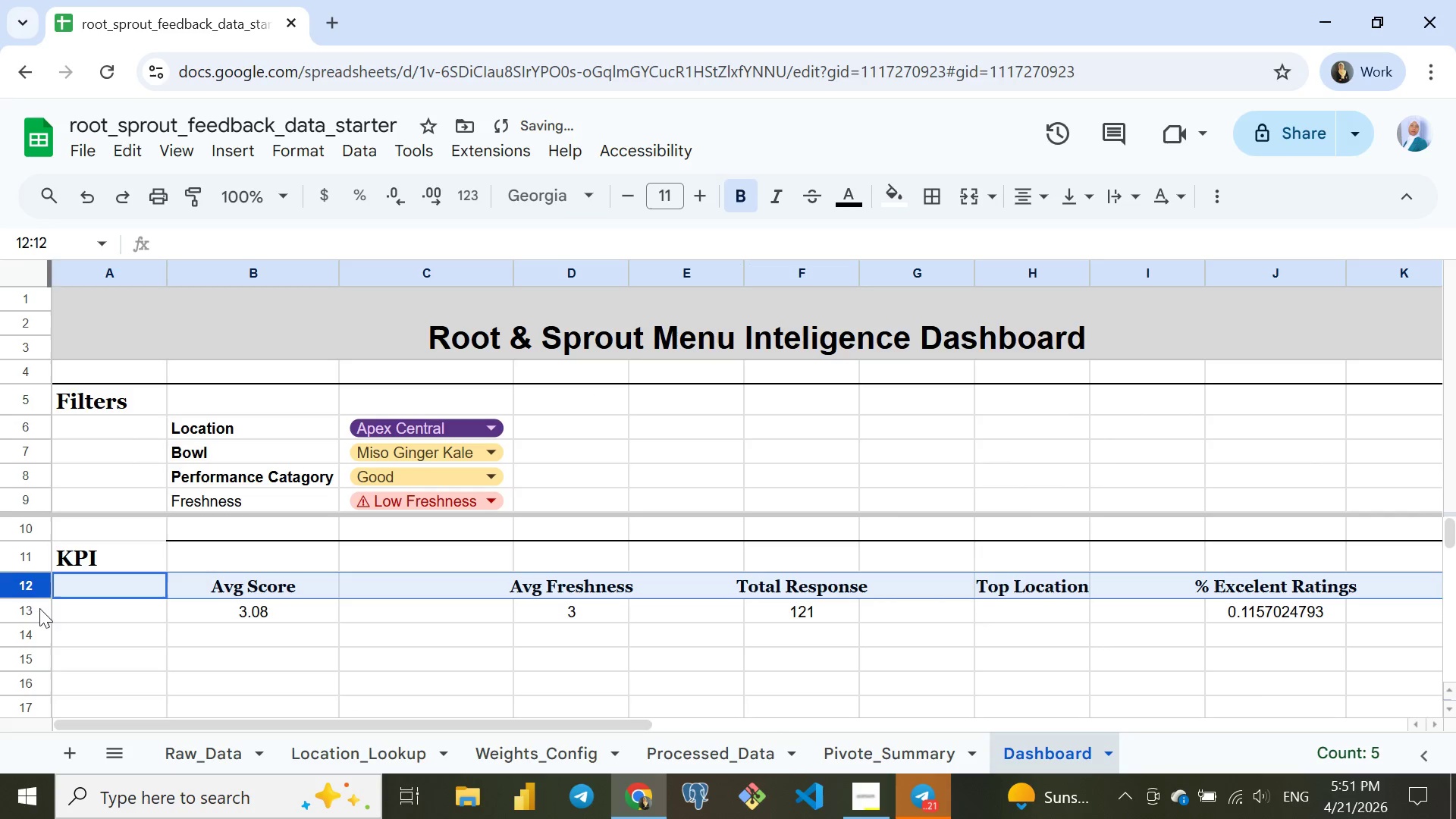 
left_click([20, 604])
 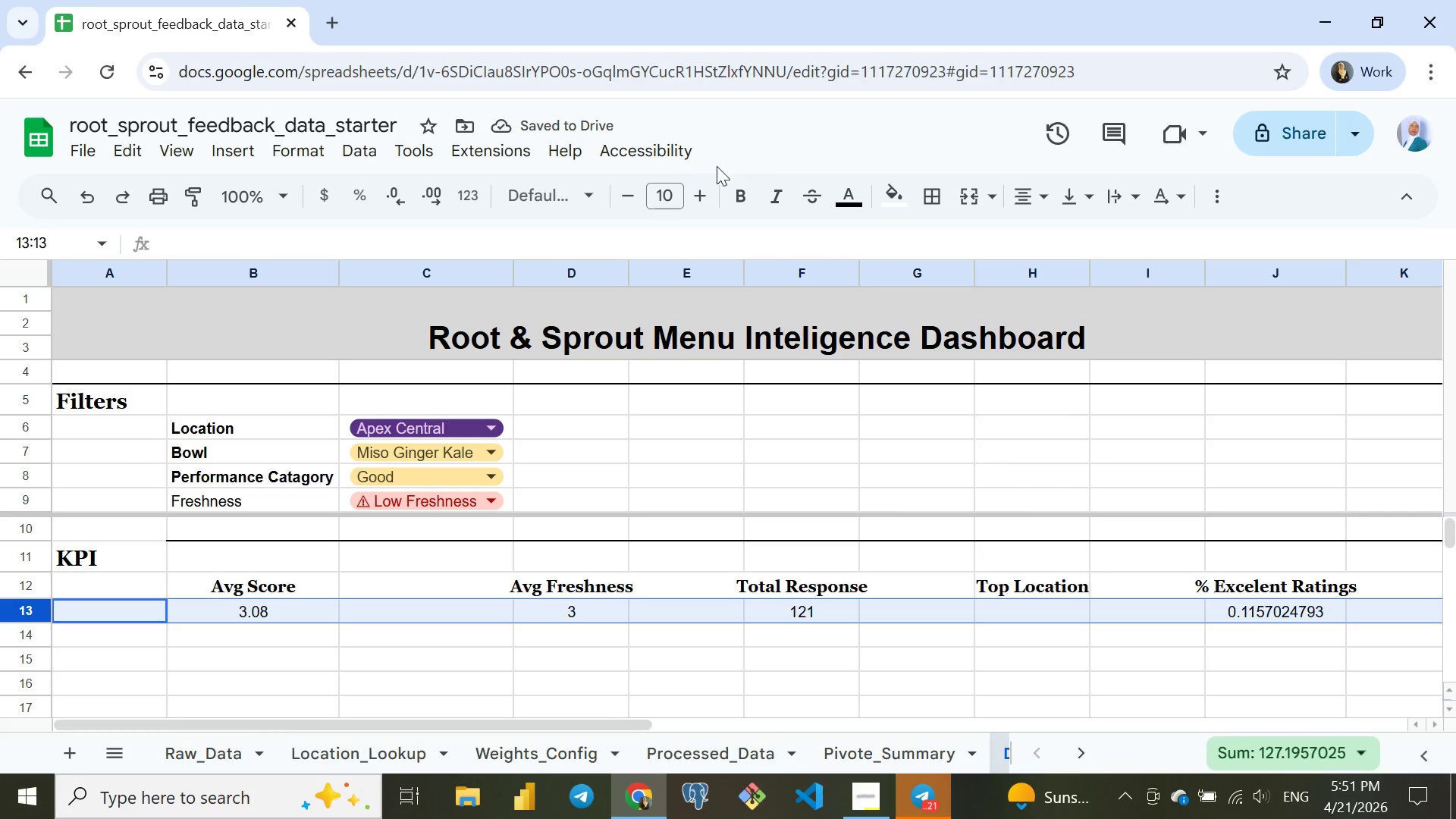 
left_click([736, 199])
 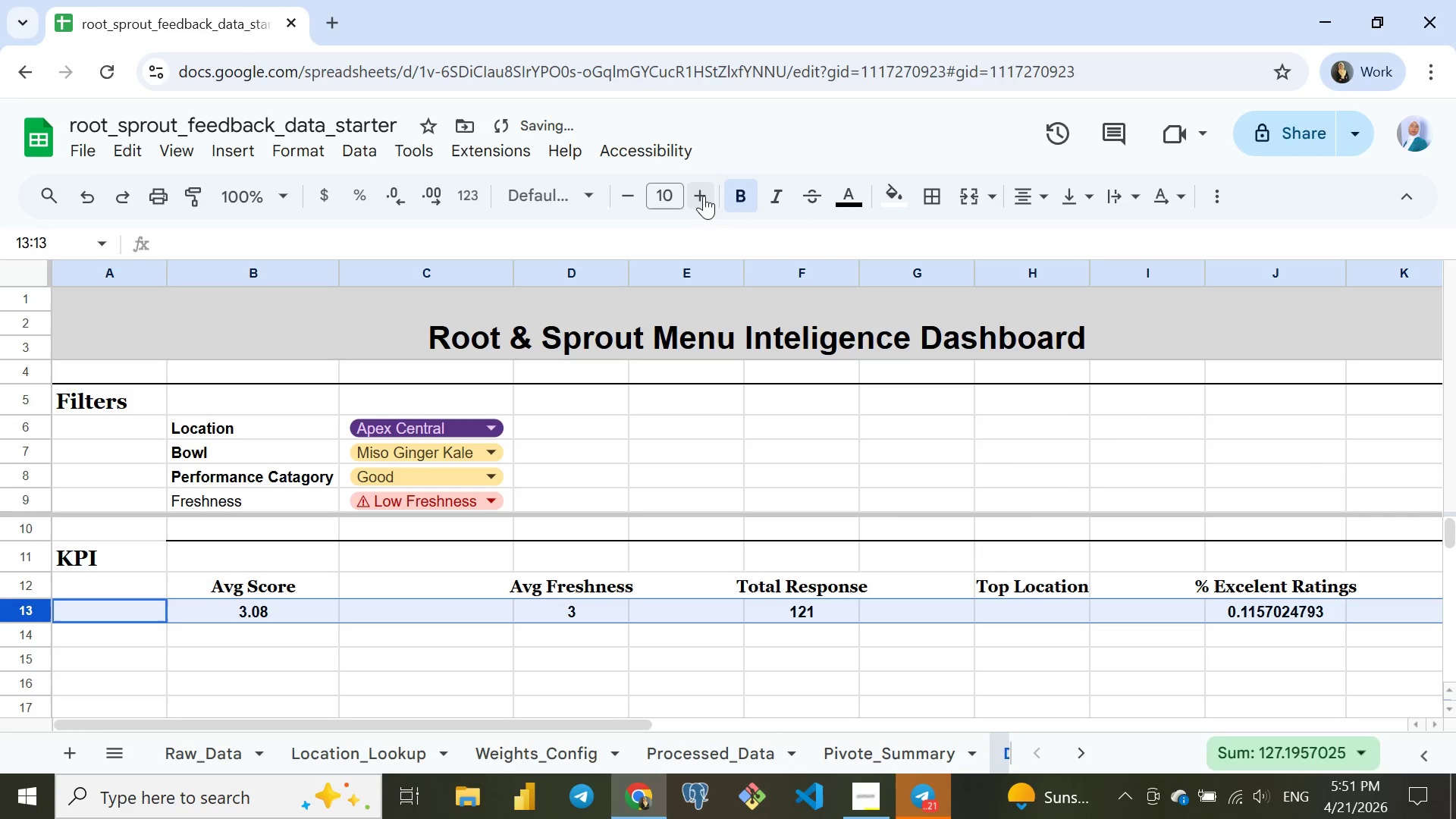 
left_click([701, 195])
 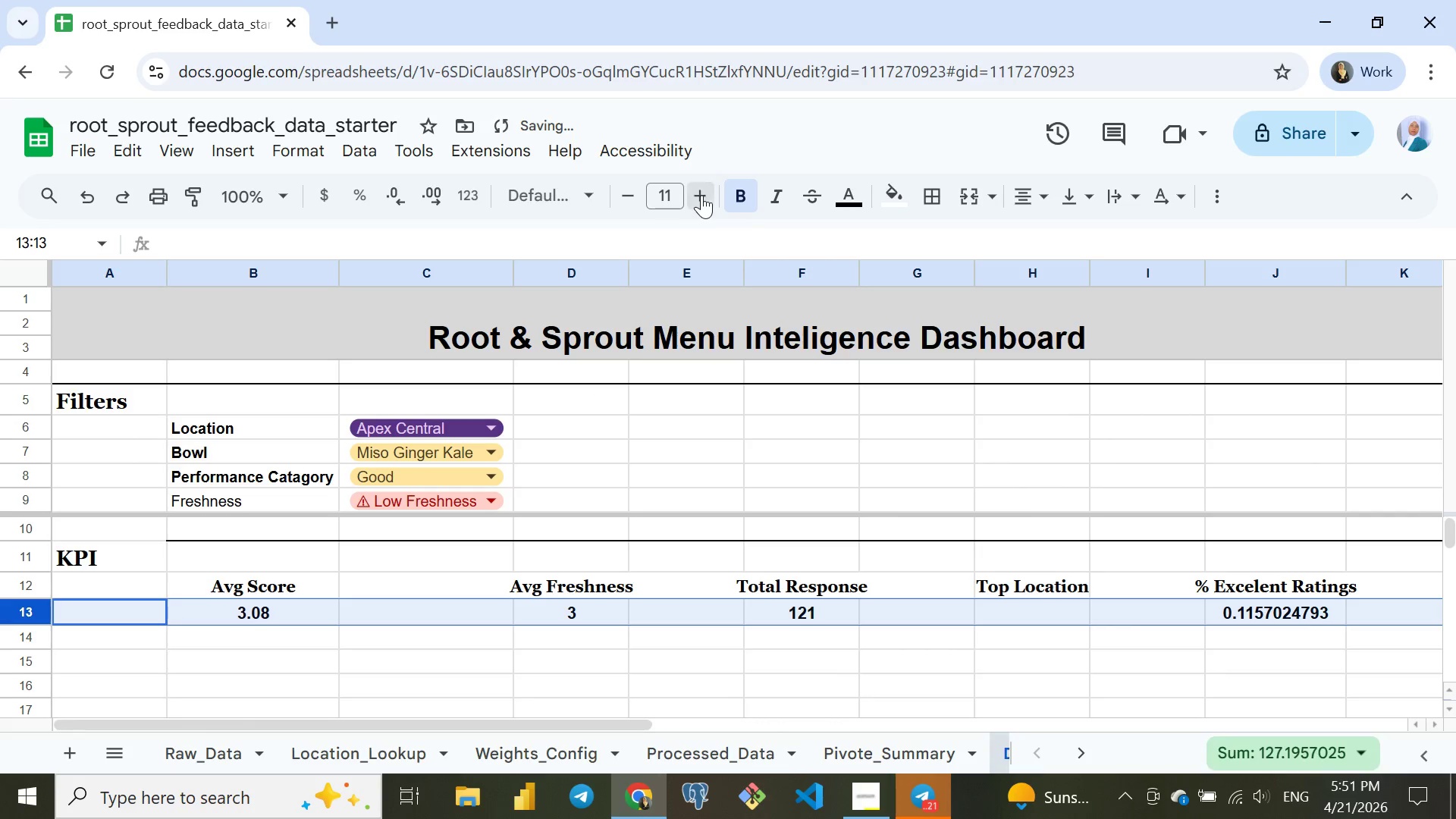 
double_click([701, 195])
 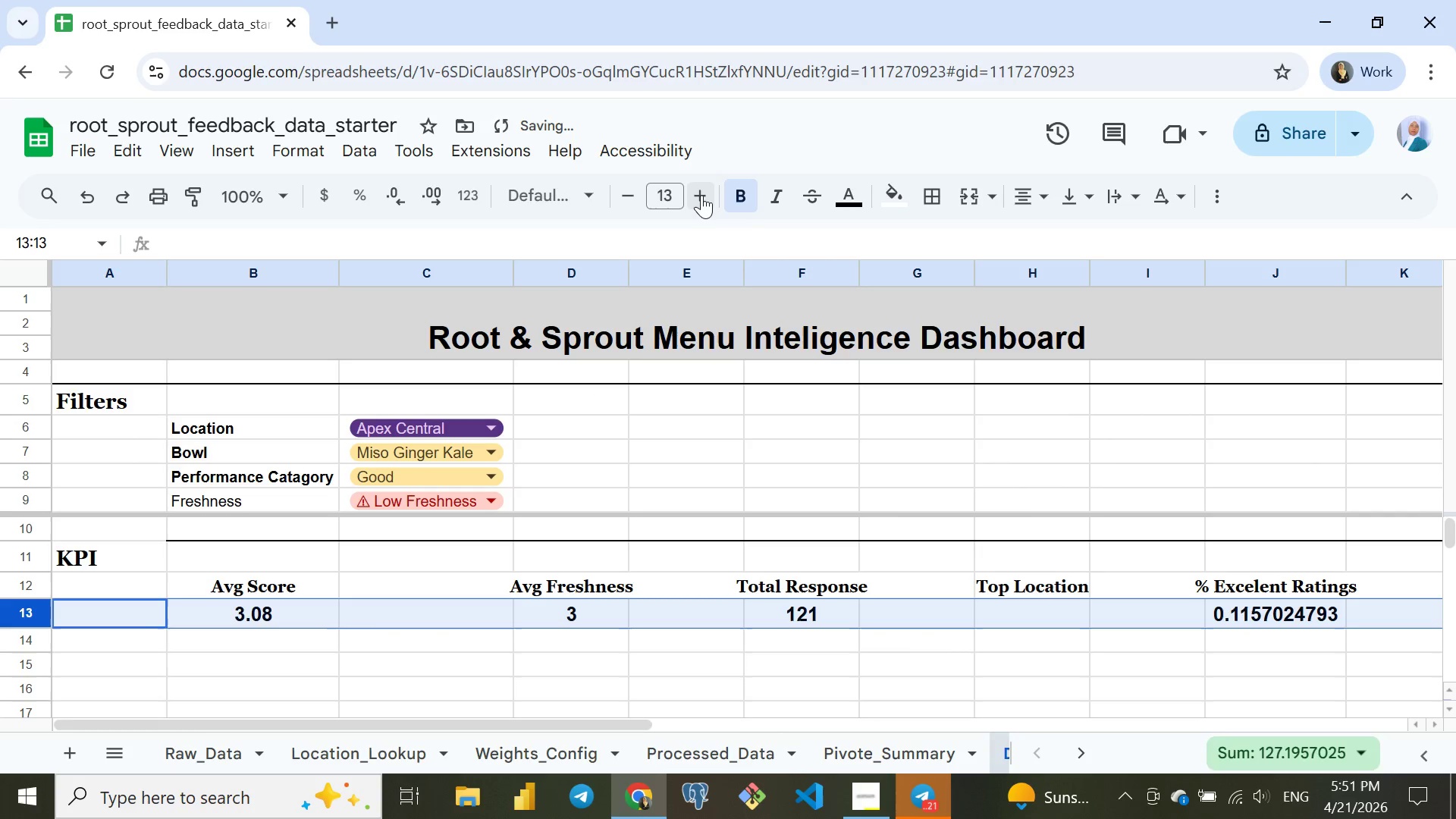 
triple_click([701, 195])
 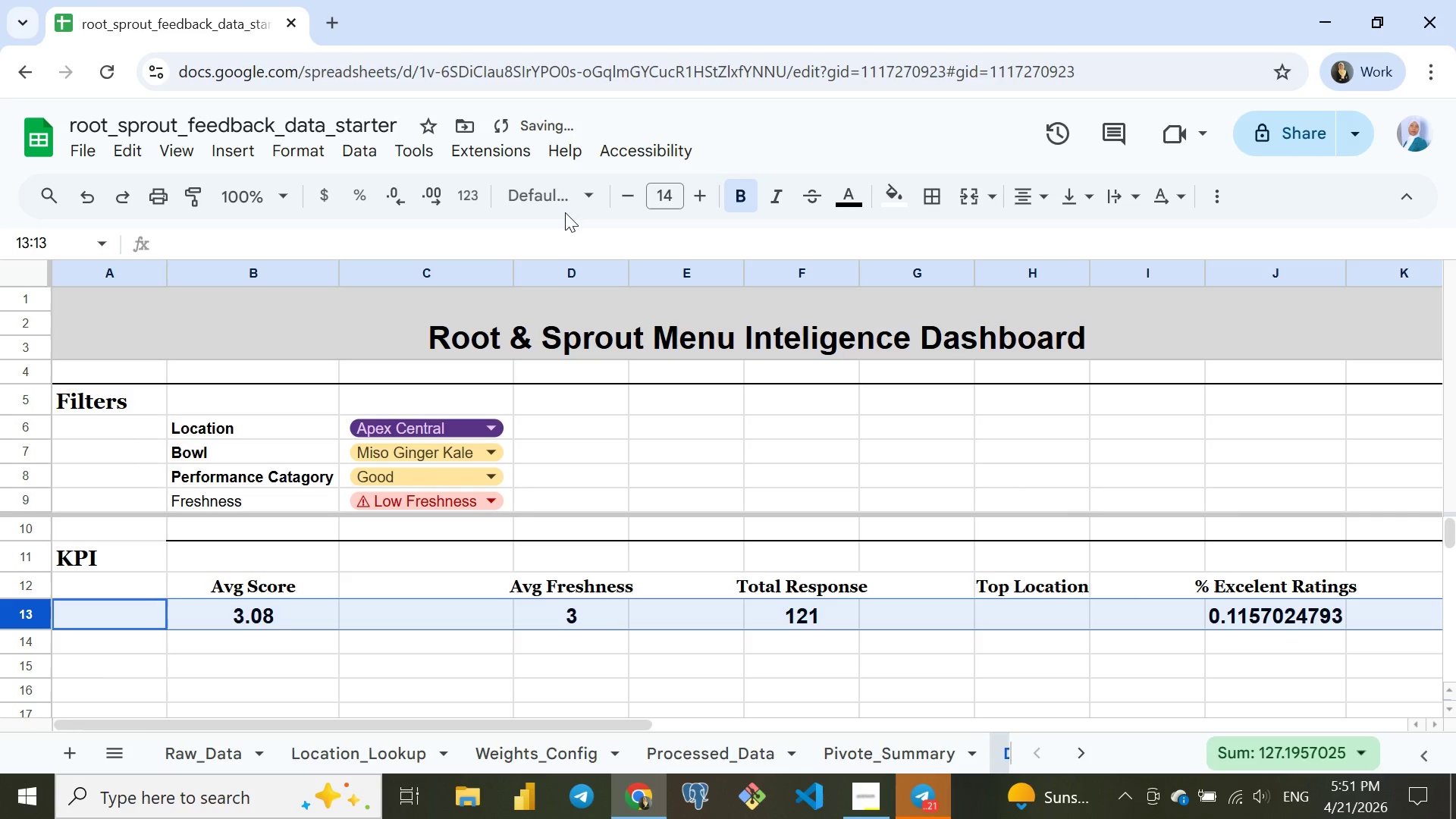 
left_click([560, 196])
 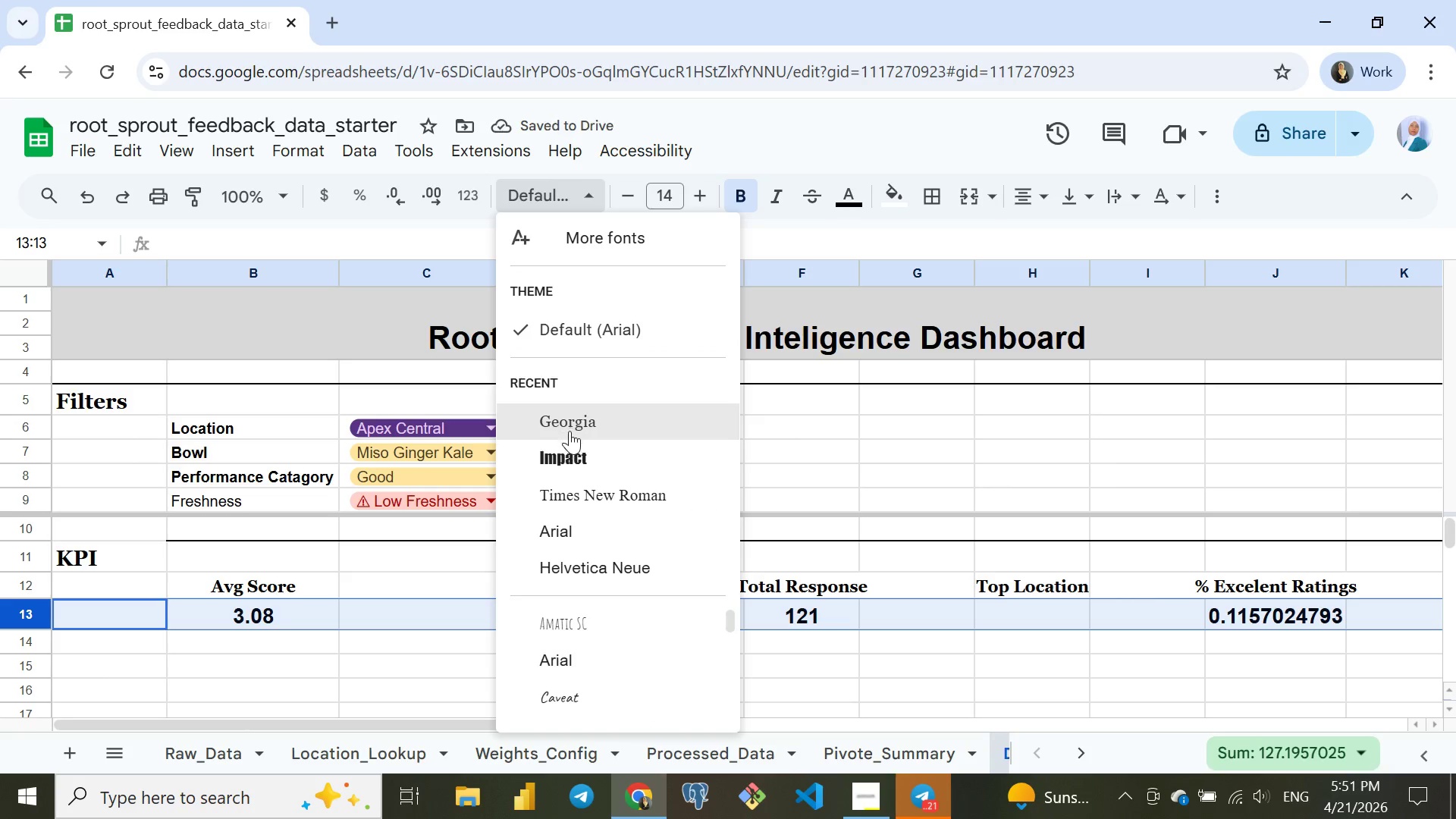 
left_click([567, 449])
 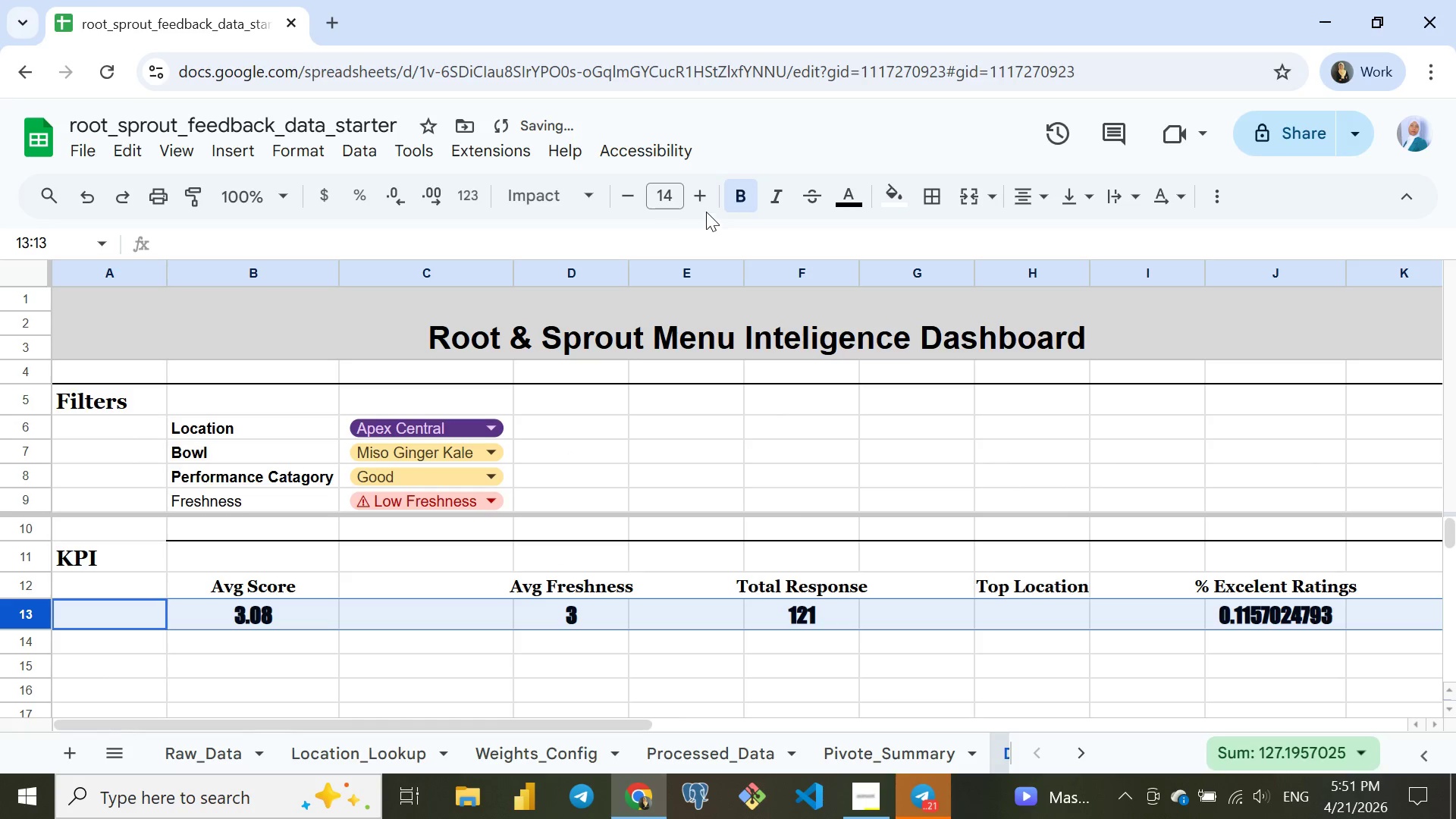 
left_click([703, 196])
 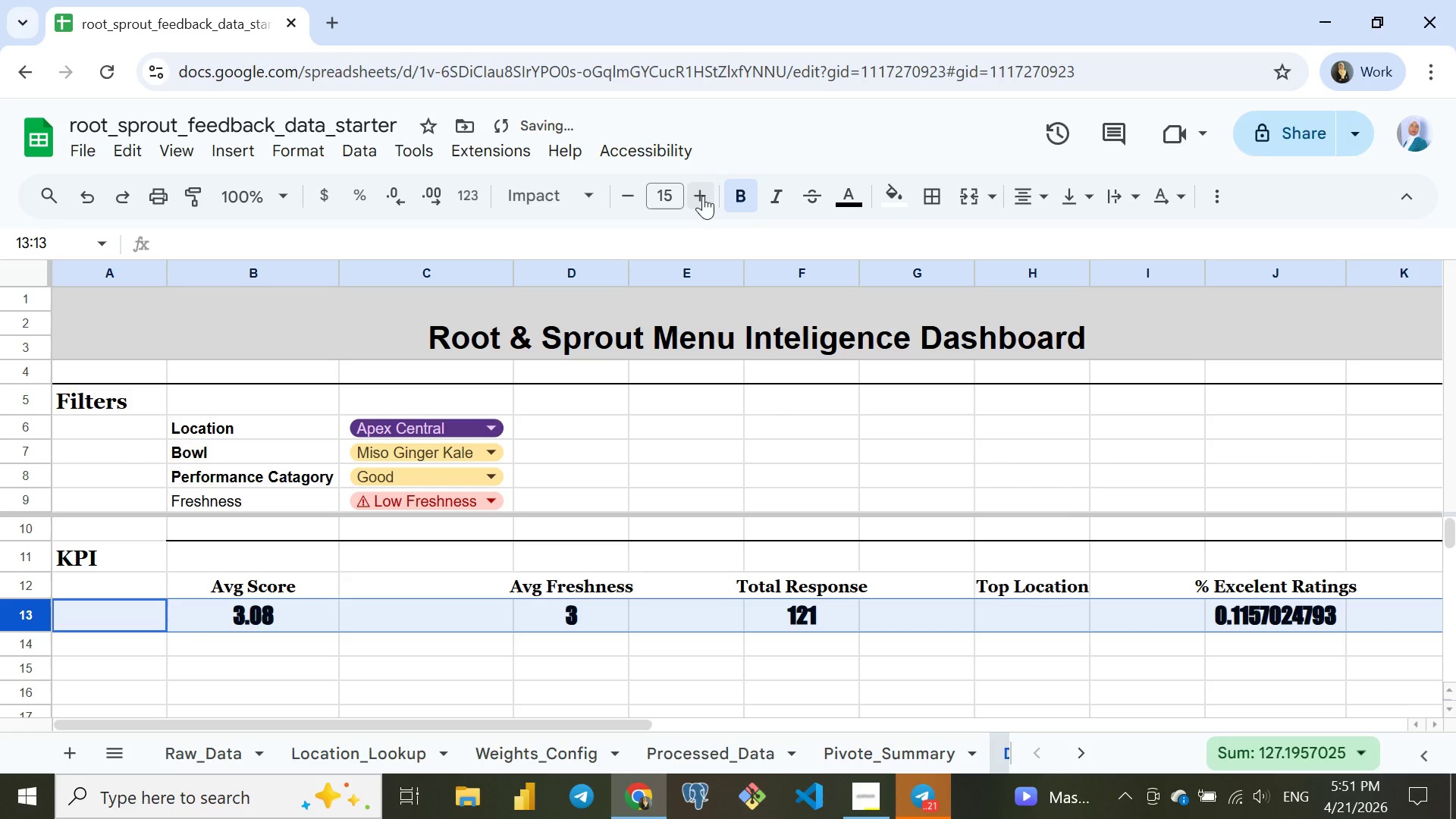 
left_click([703, 196])
 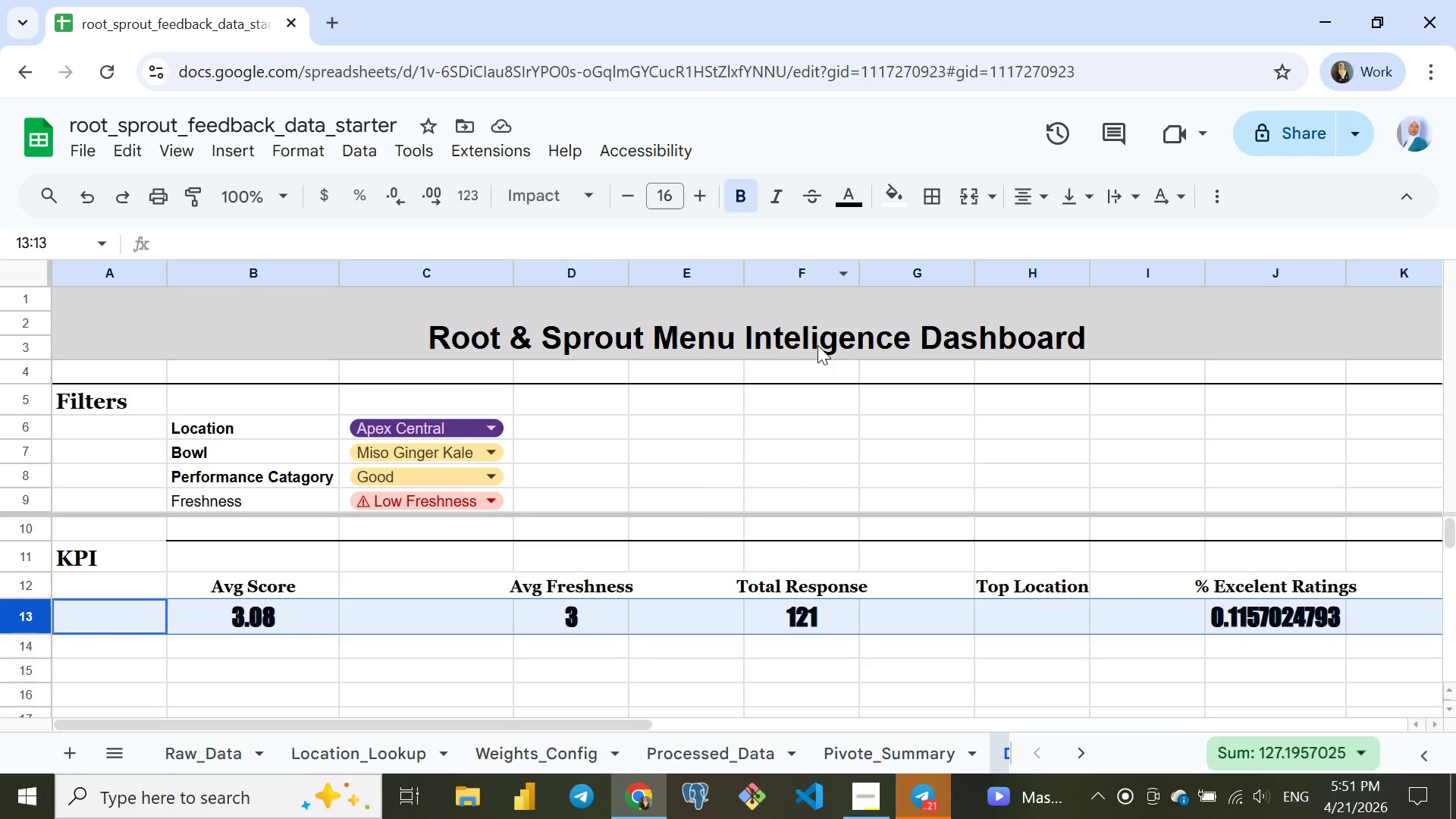 
wait(7.86)
 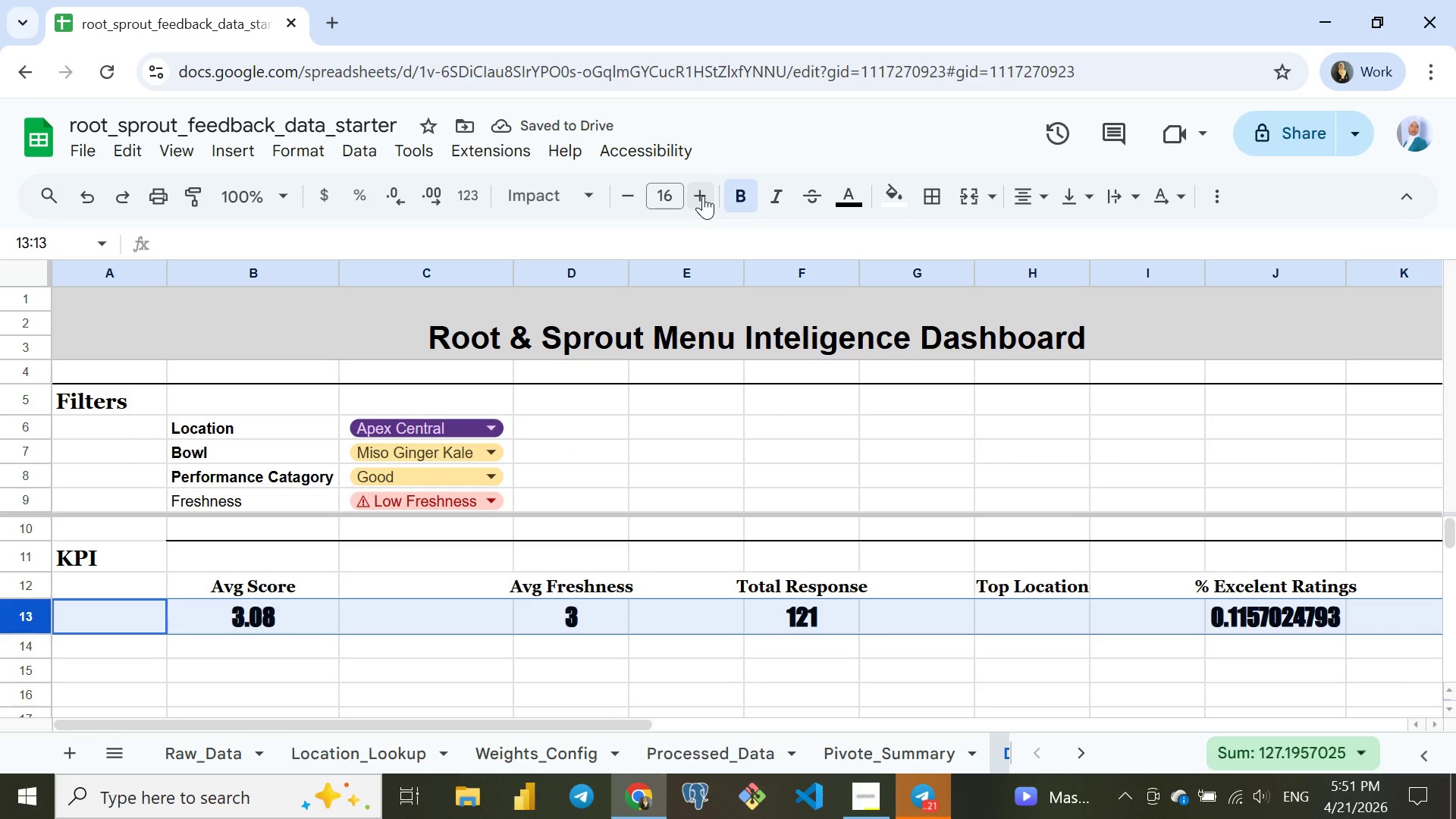 
left_click([250, 582])
 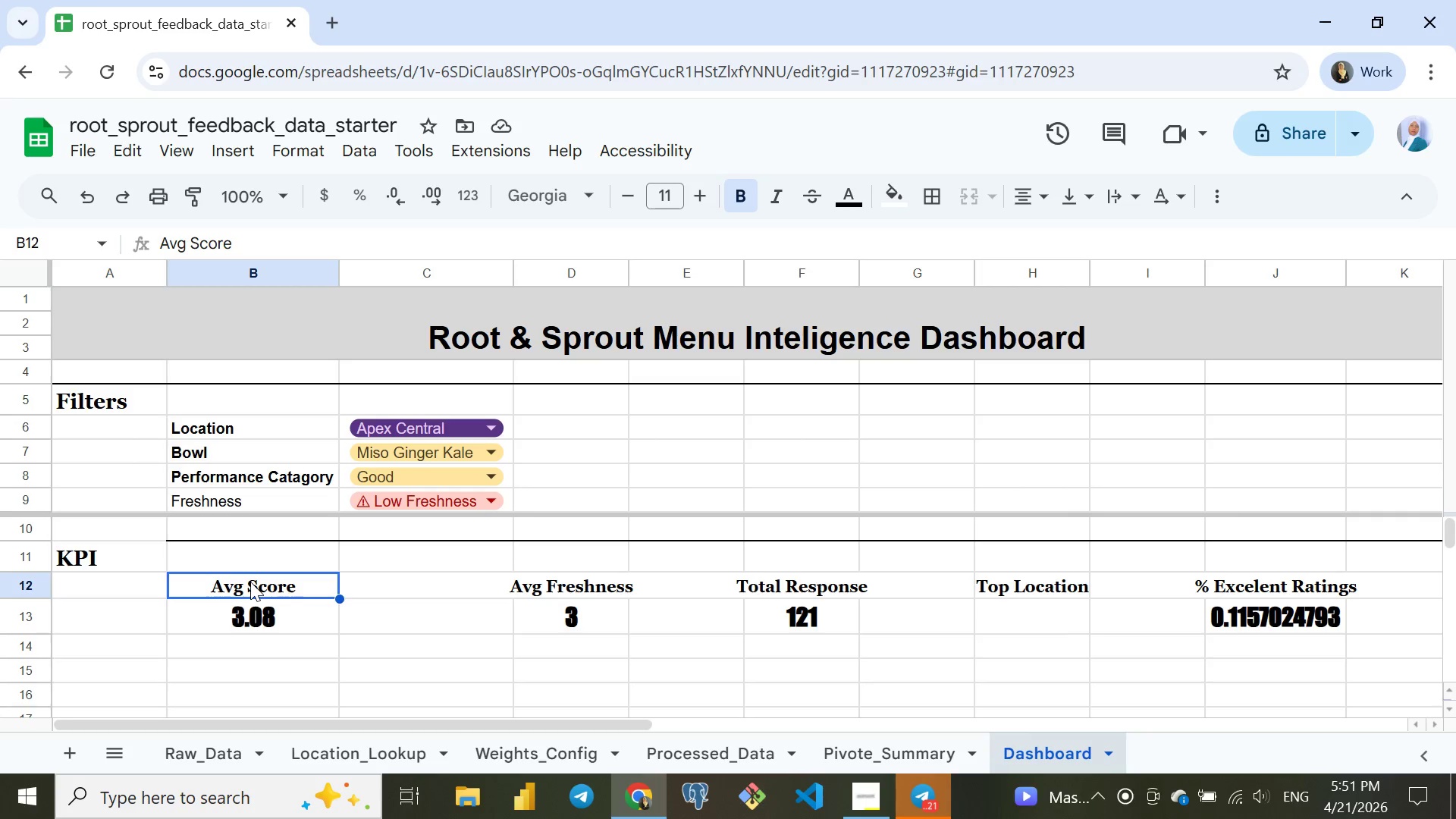 
key(Shift+ArrowDown)
 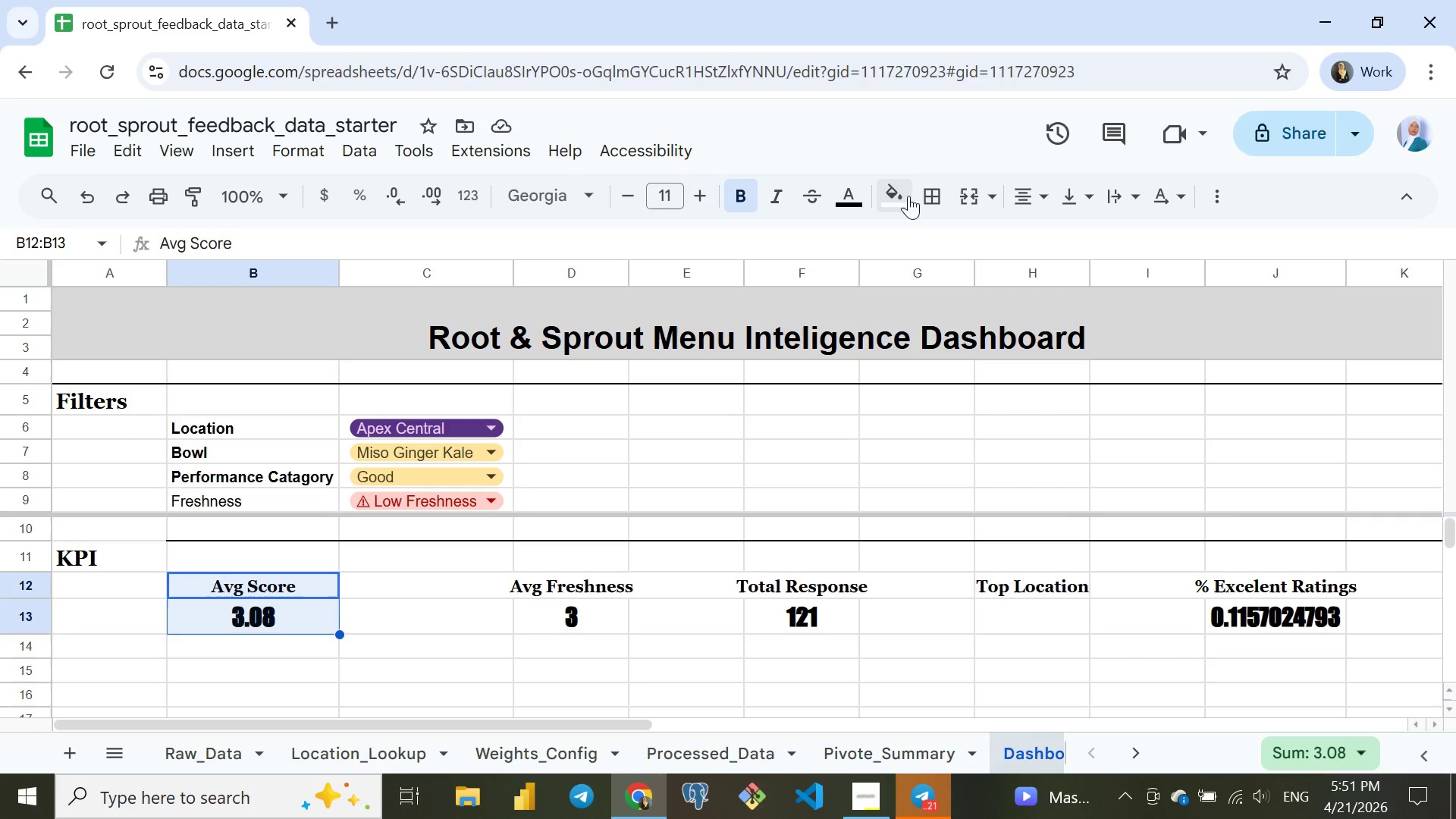 
left_click([895, 190])
 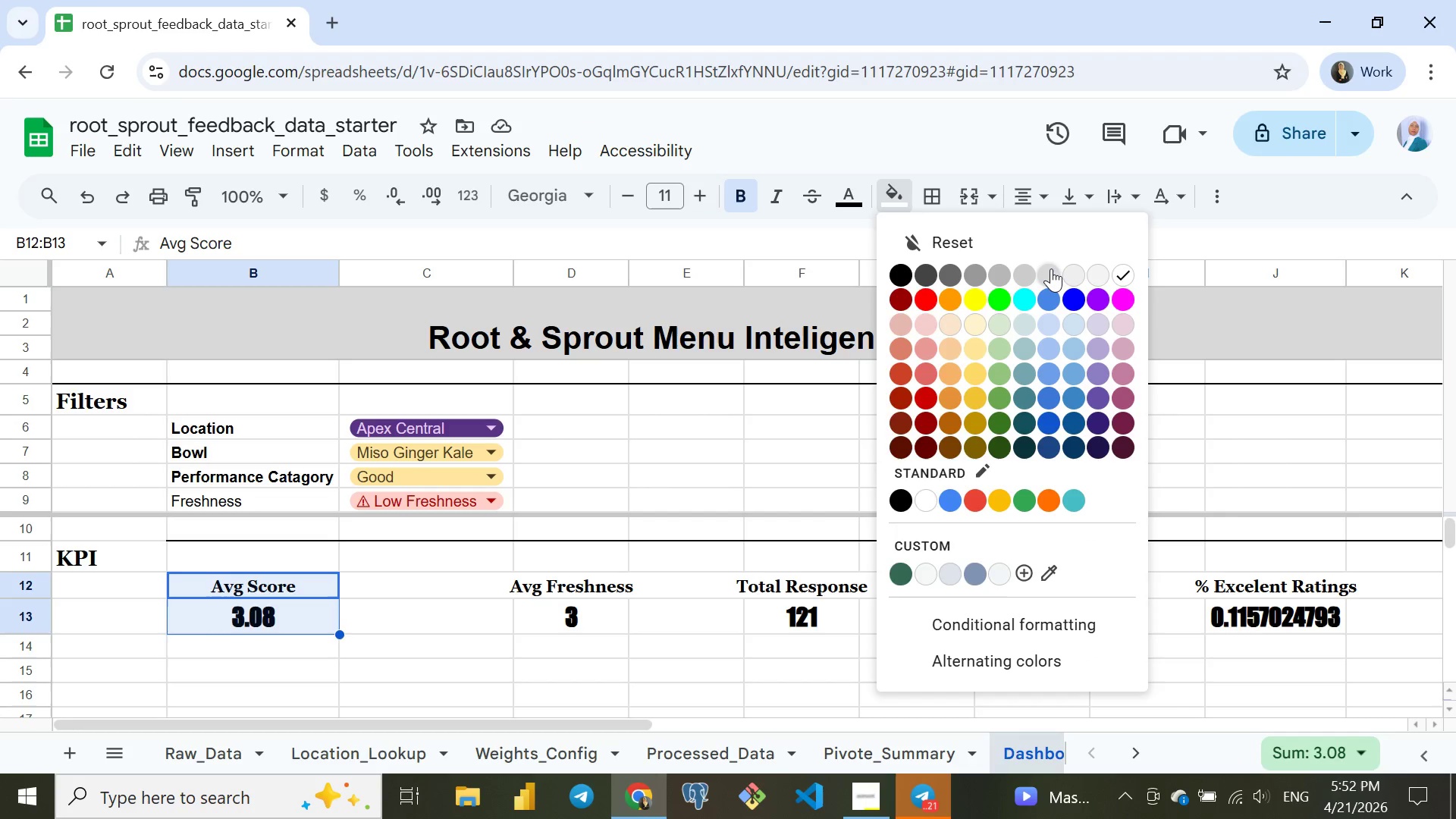 
left_click([1051, 268])
 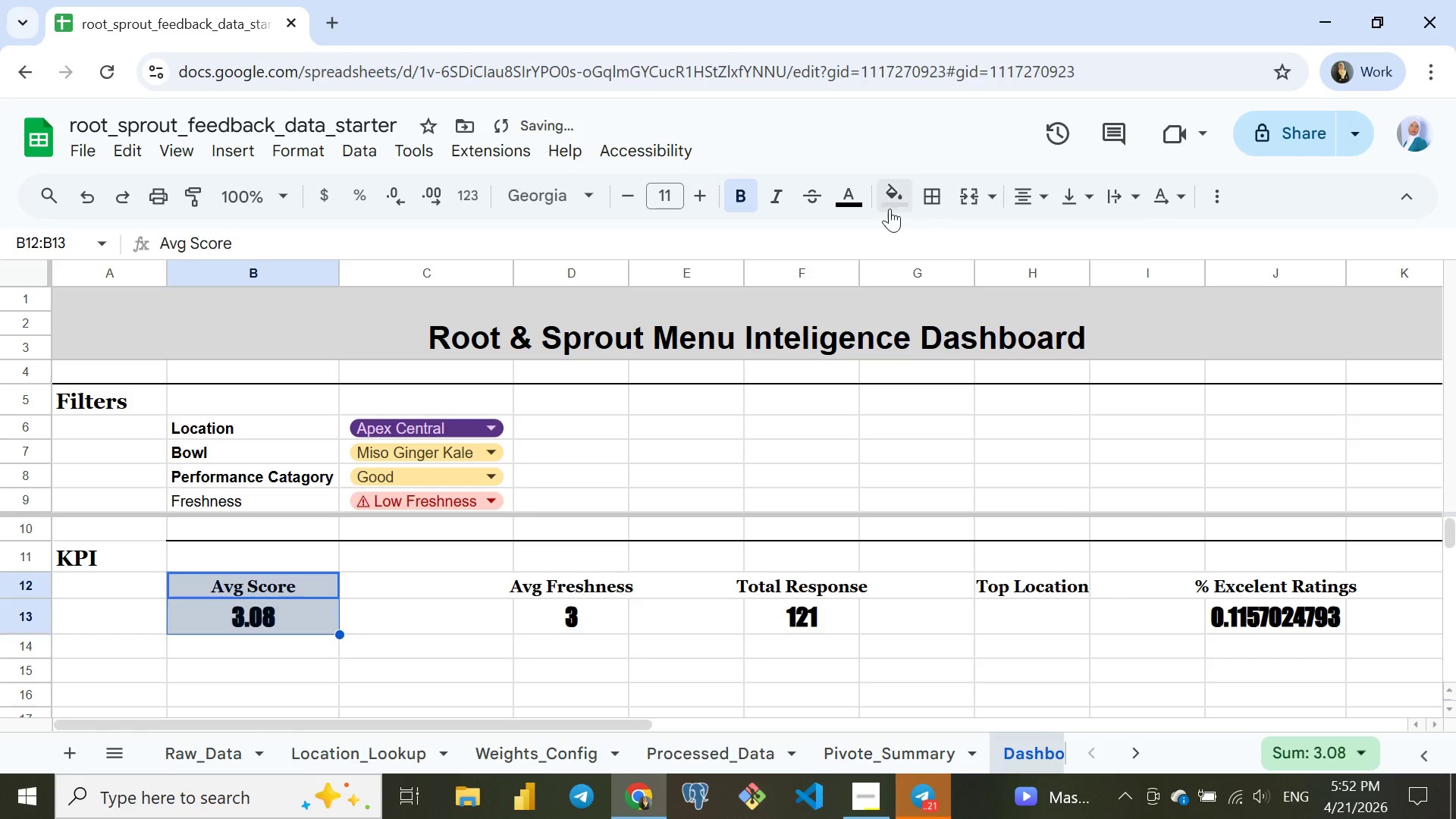 
left_click([890, 194])
 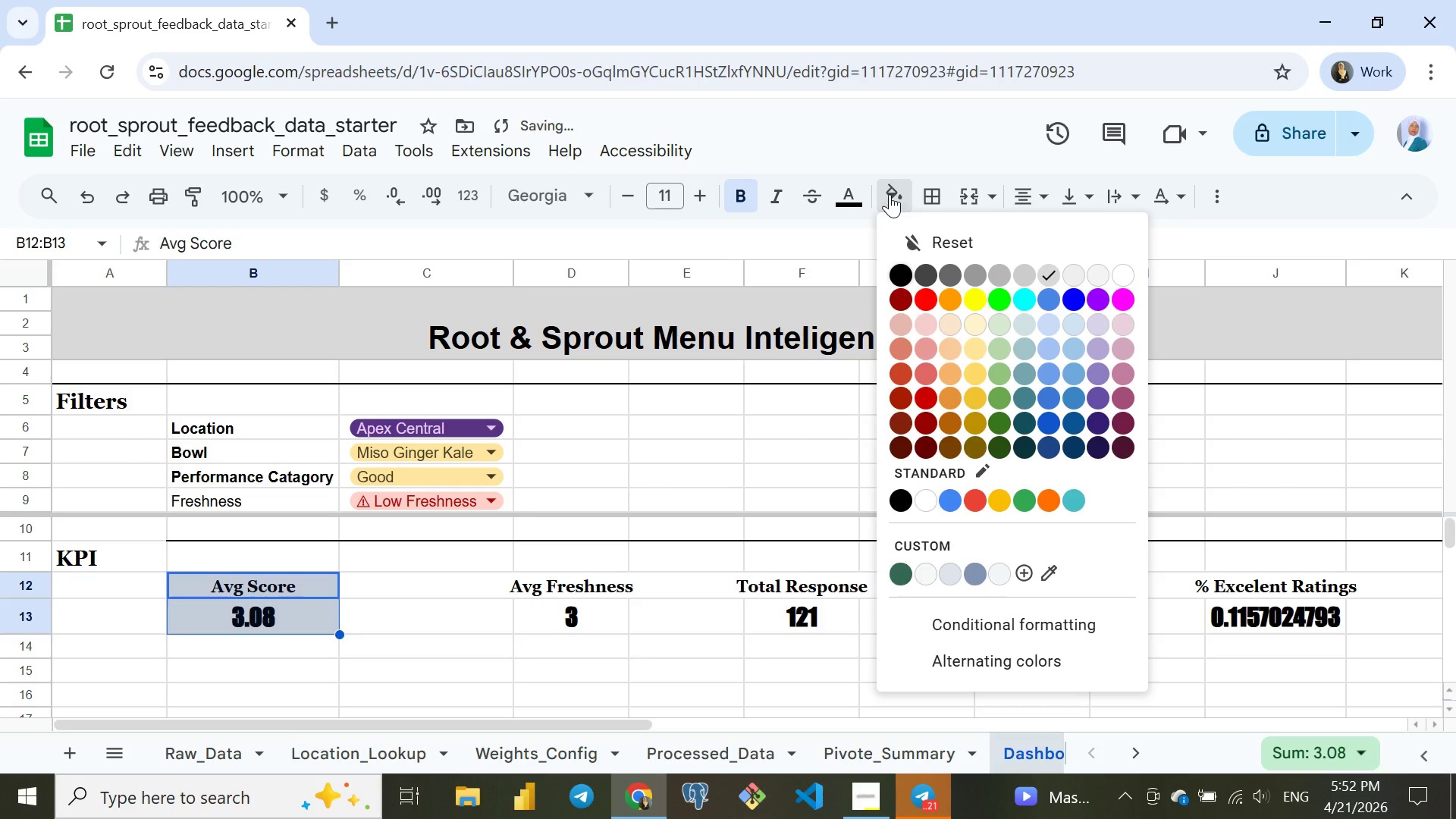 
left_click([890, 194])
 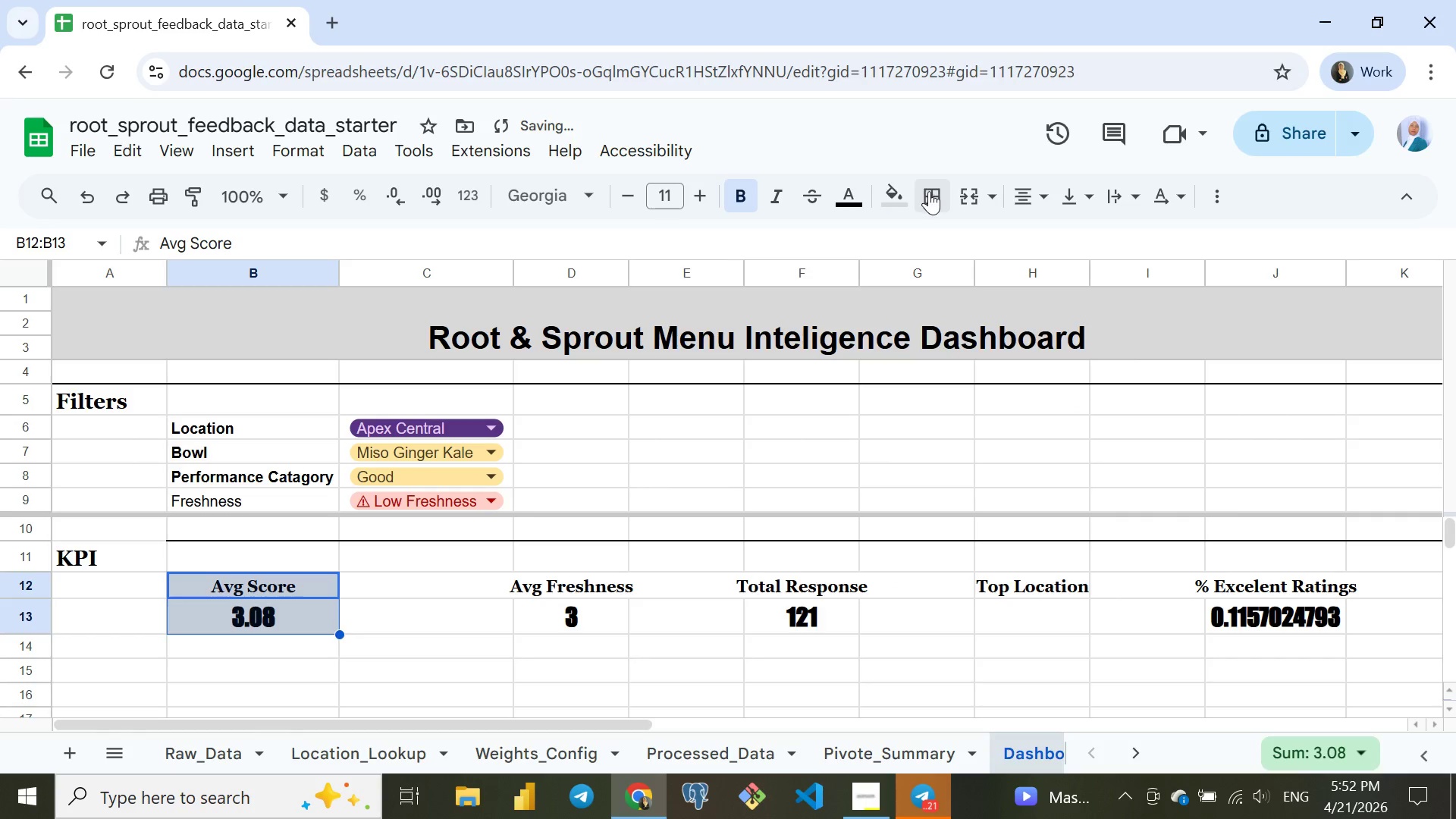 
left_click([929, 191])
 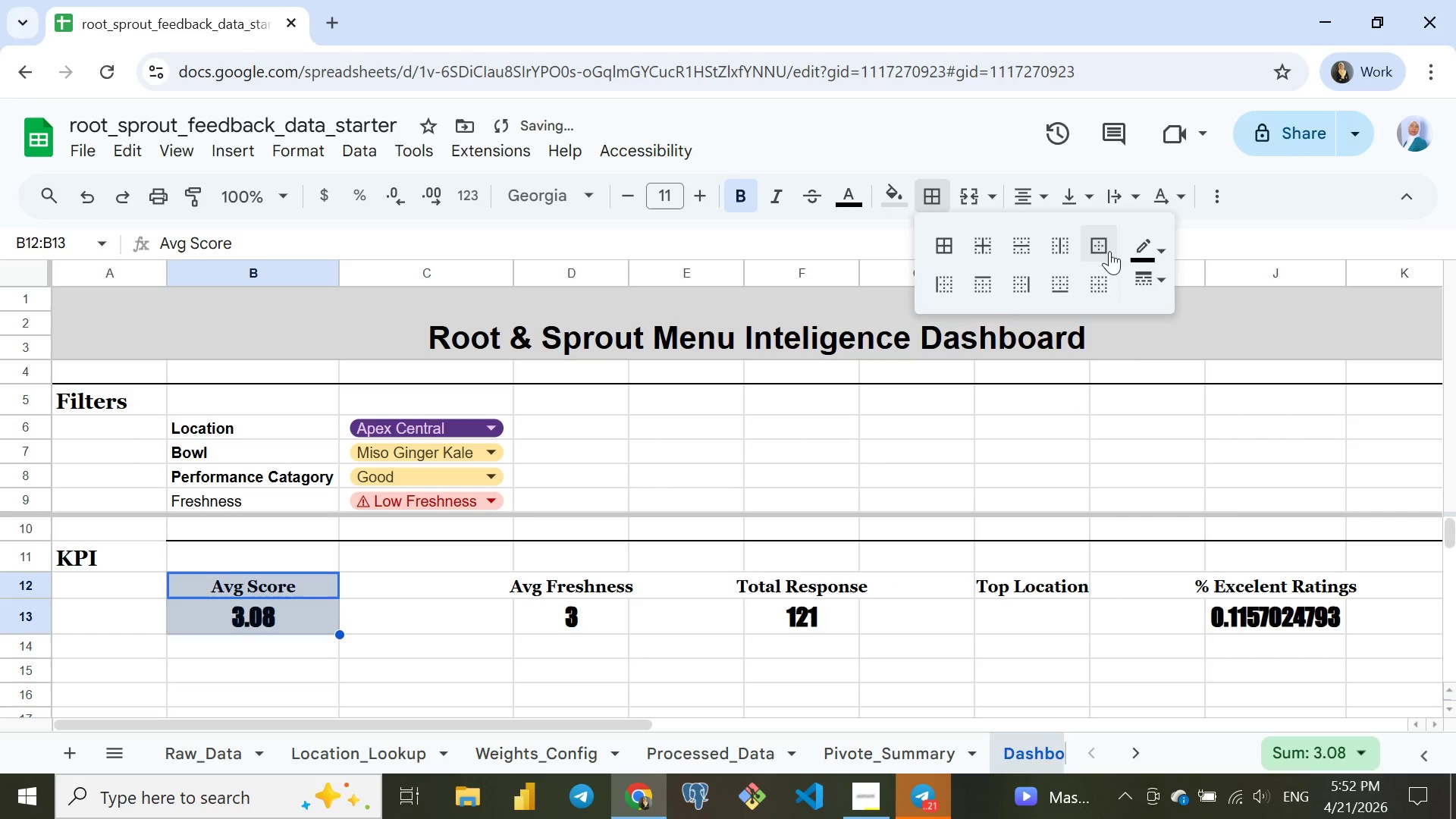 
left_click([1094, 239])
 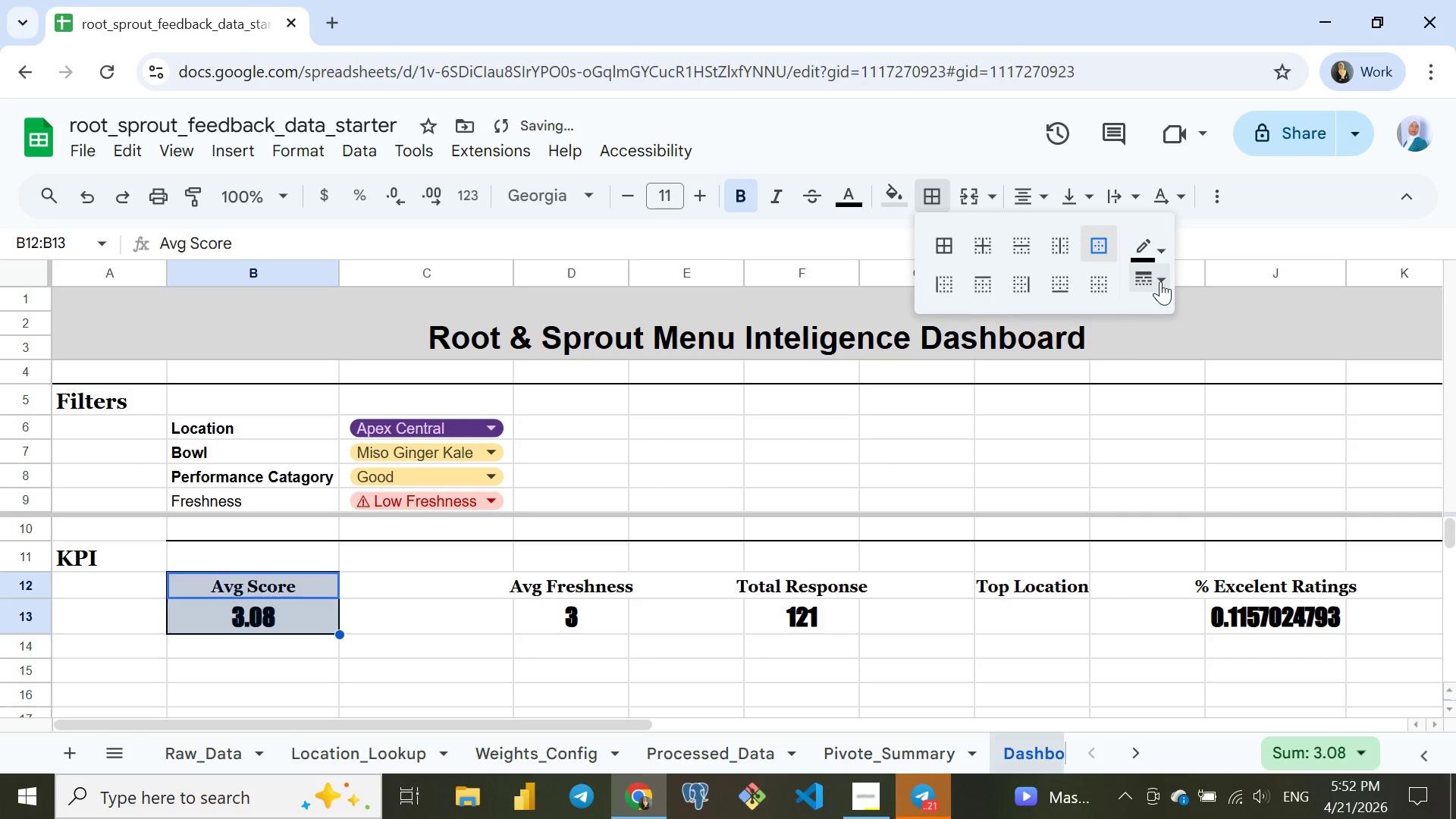 
left_click([1160, 281])
 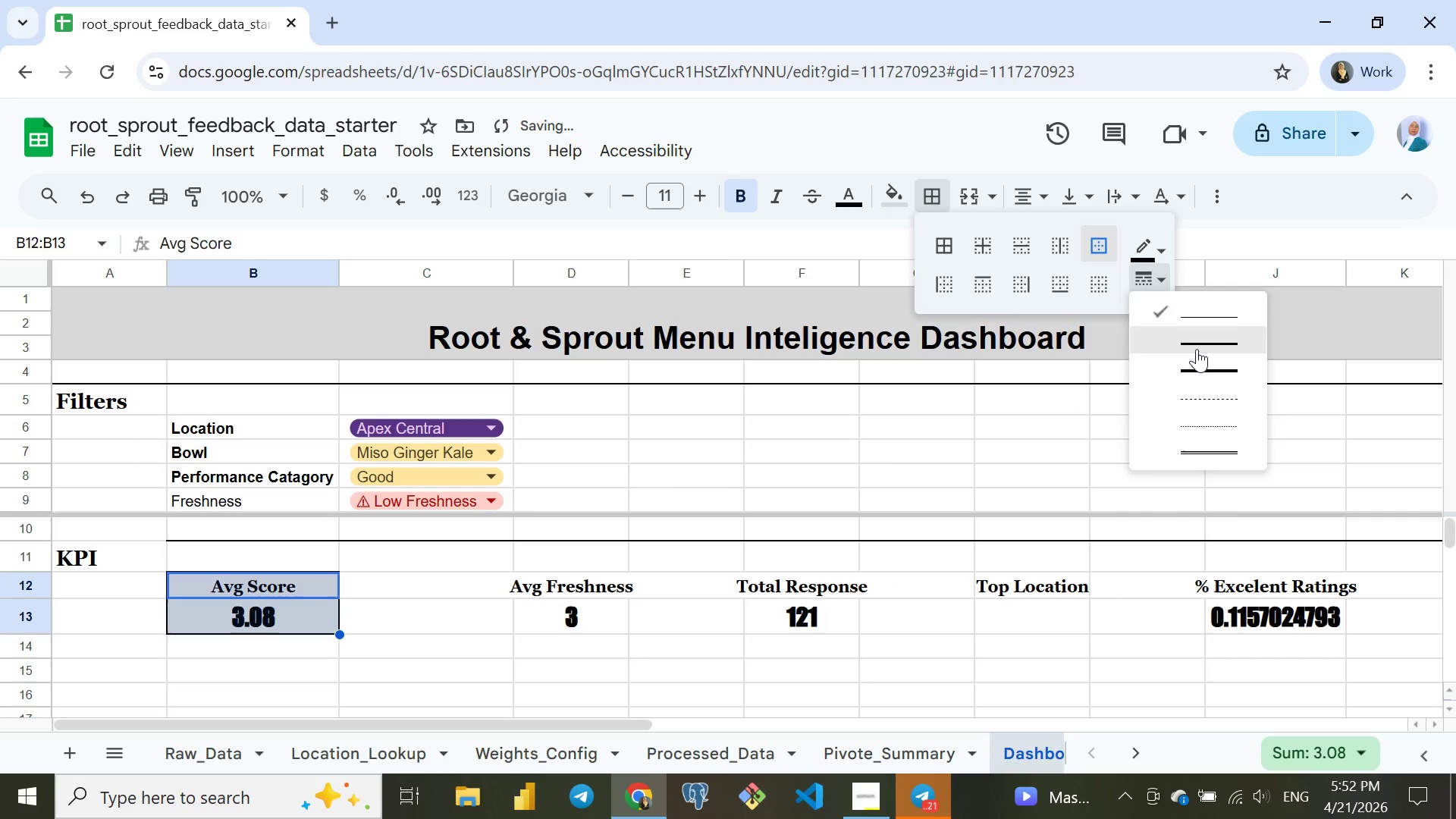 
left_click([1197, 348])
 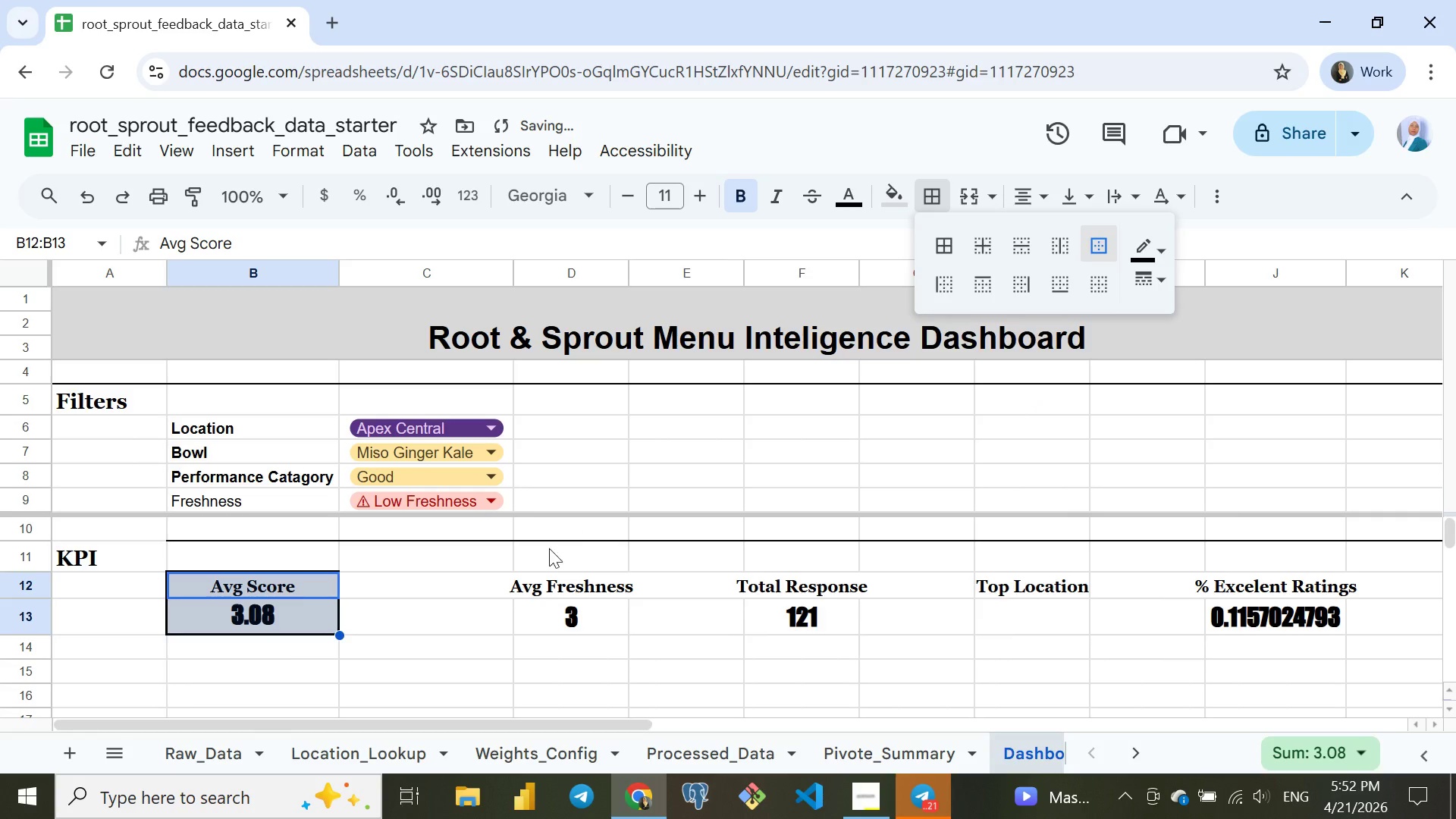 
left_click([538, 632])
 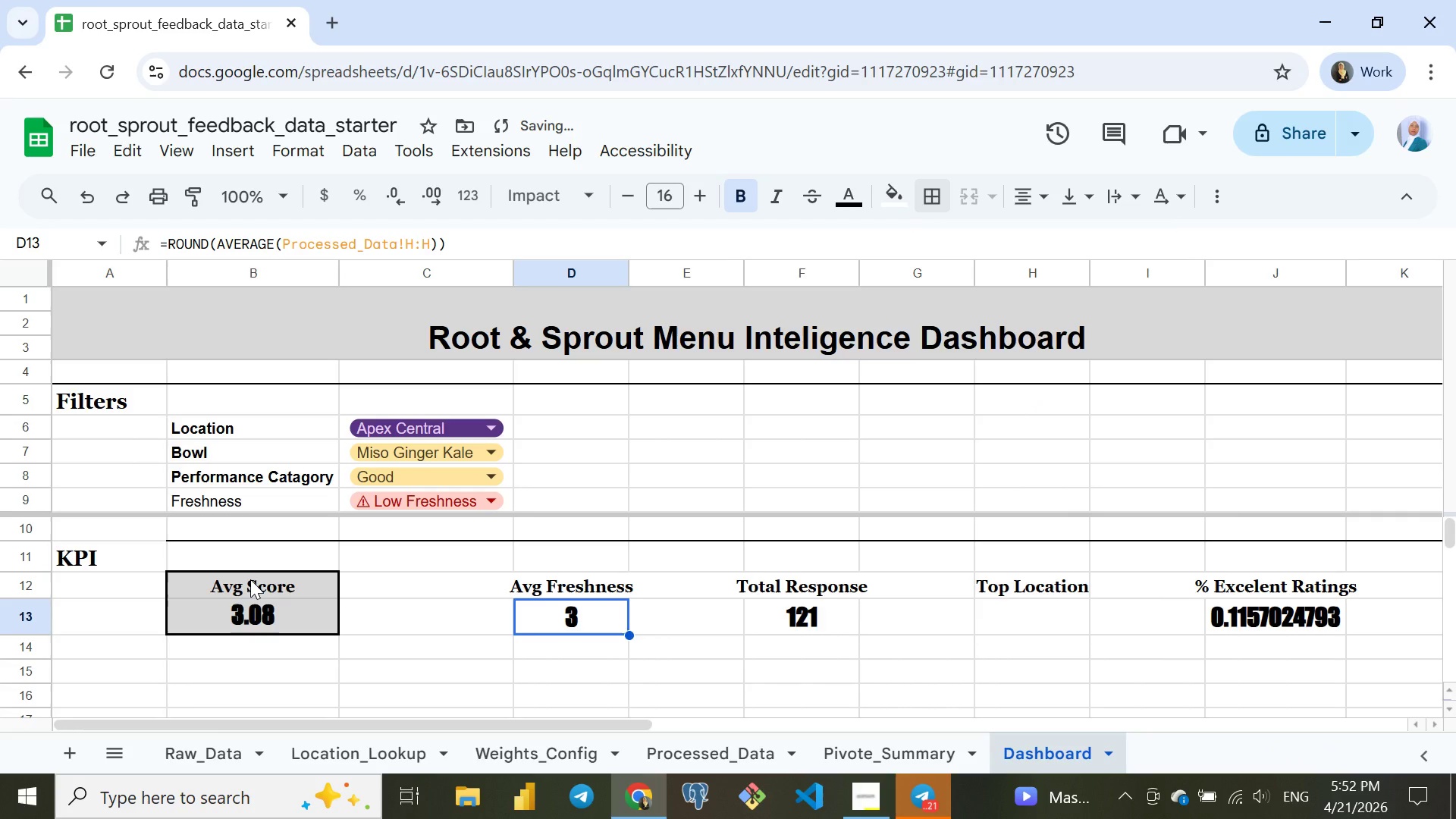 
left_click([250, 579])
 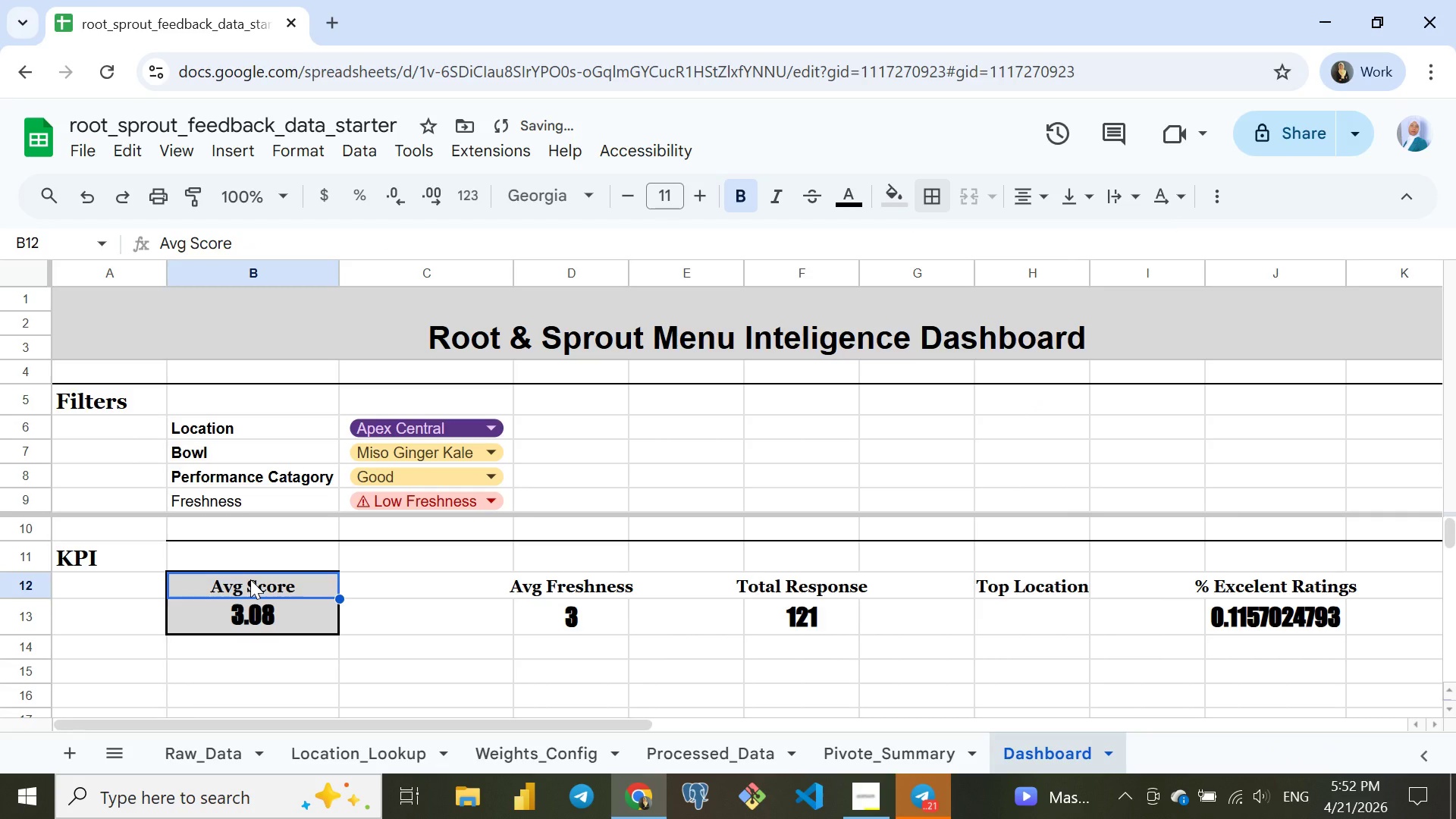 
key(Shift+ArrowDown)
 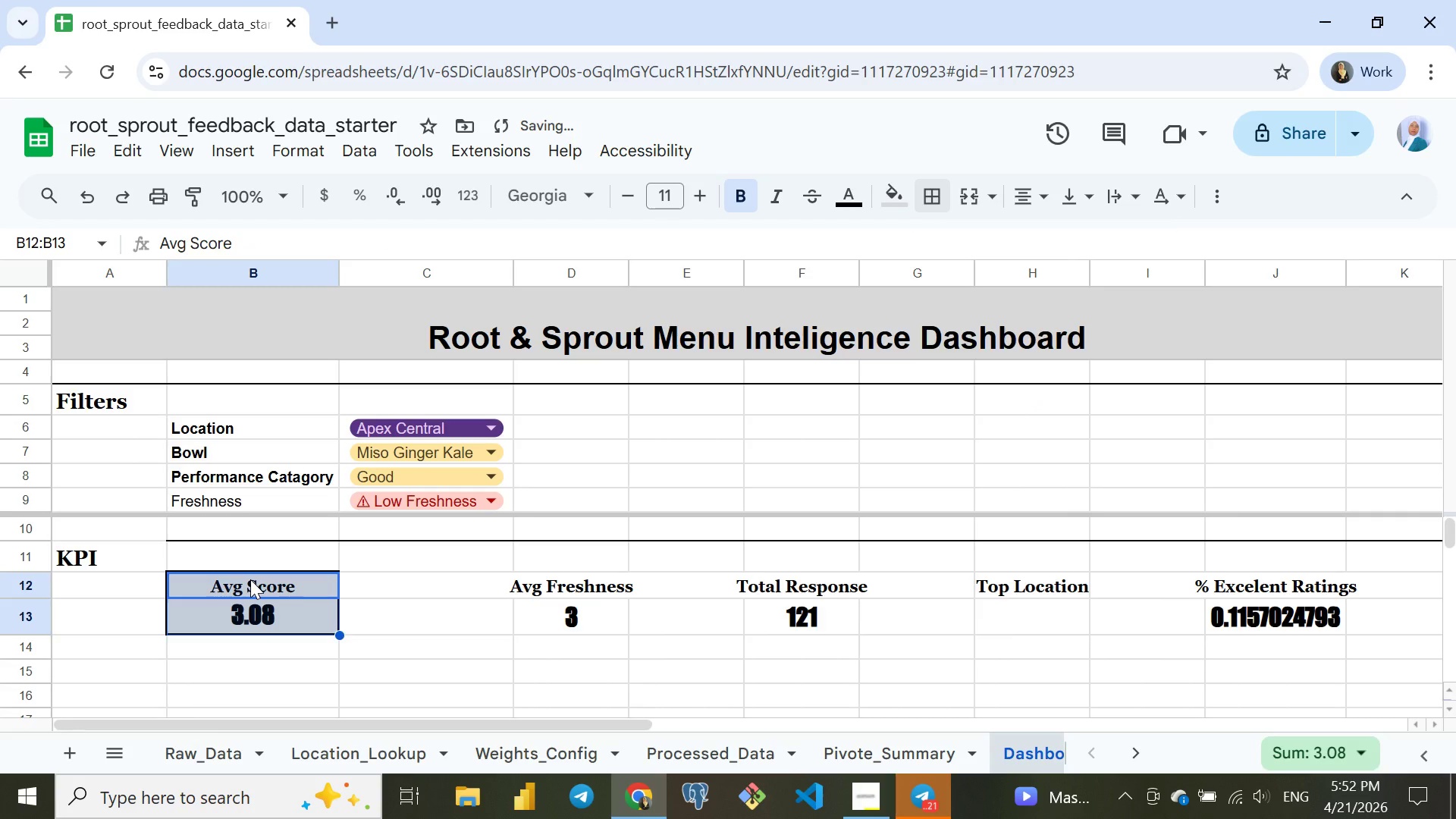 
key(Control+ControlLeft)
 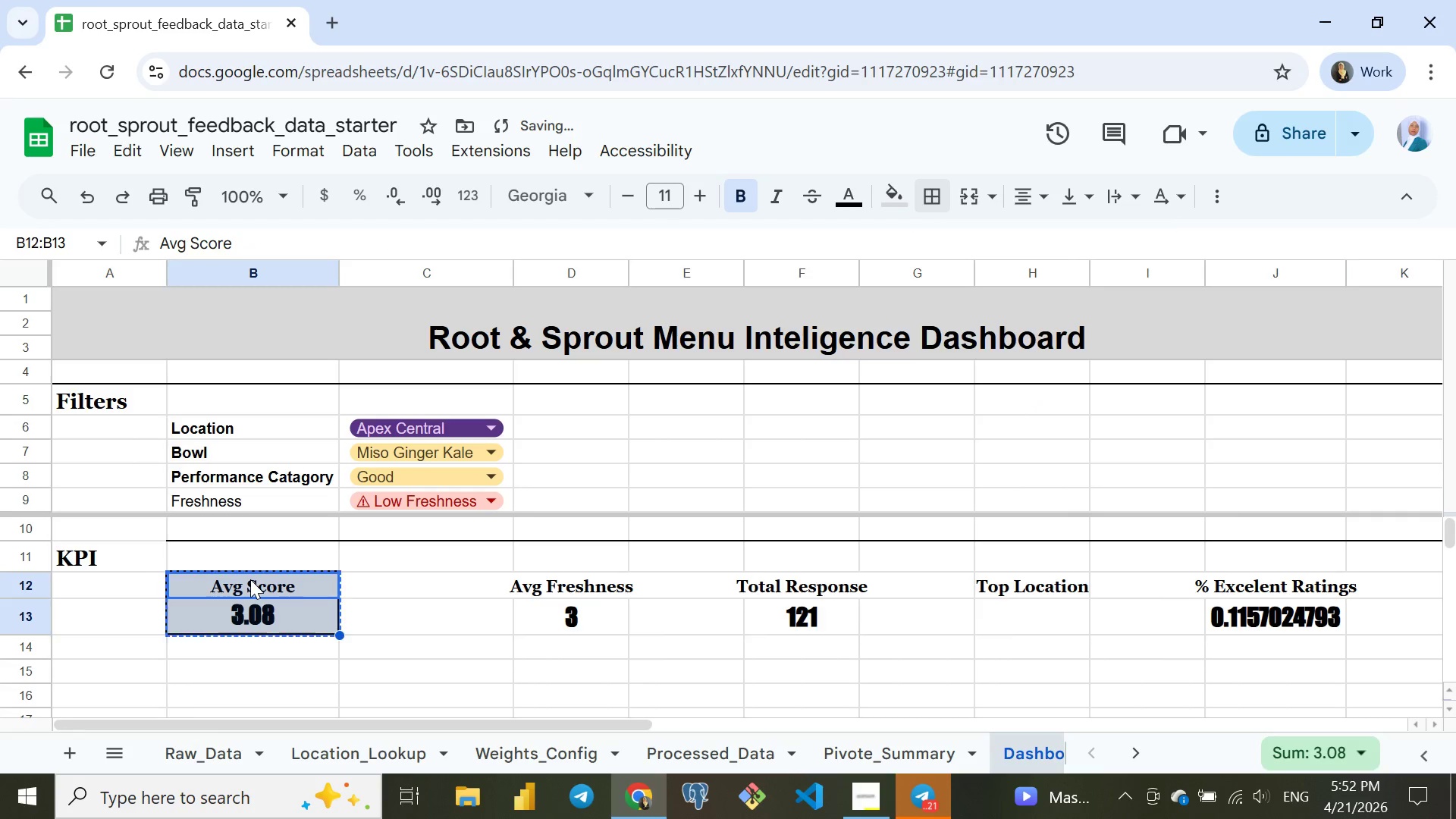 
key(Control+C)
 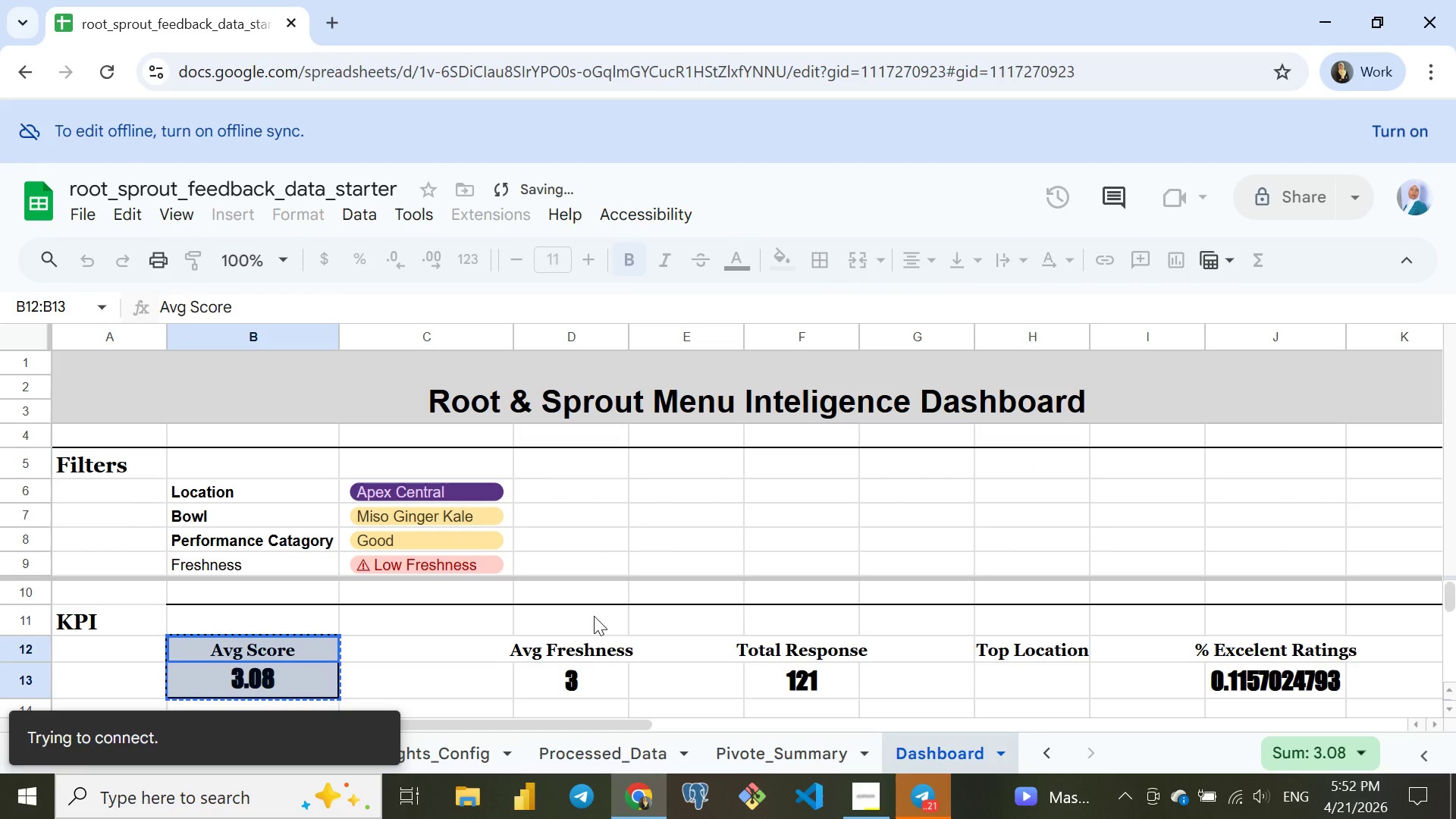 
scroll: coordinate [594, 616], scroll_direction: down, amount: 1.0
 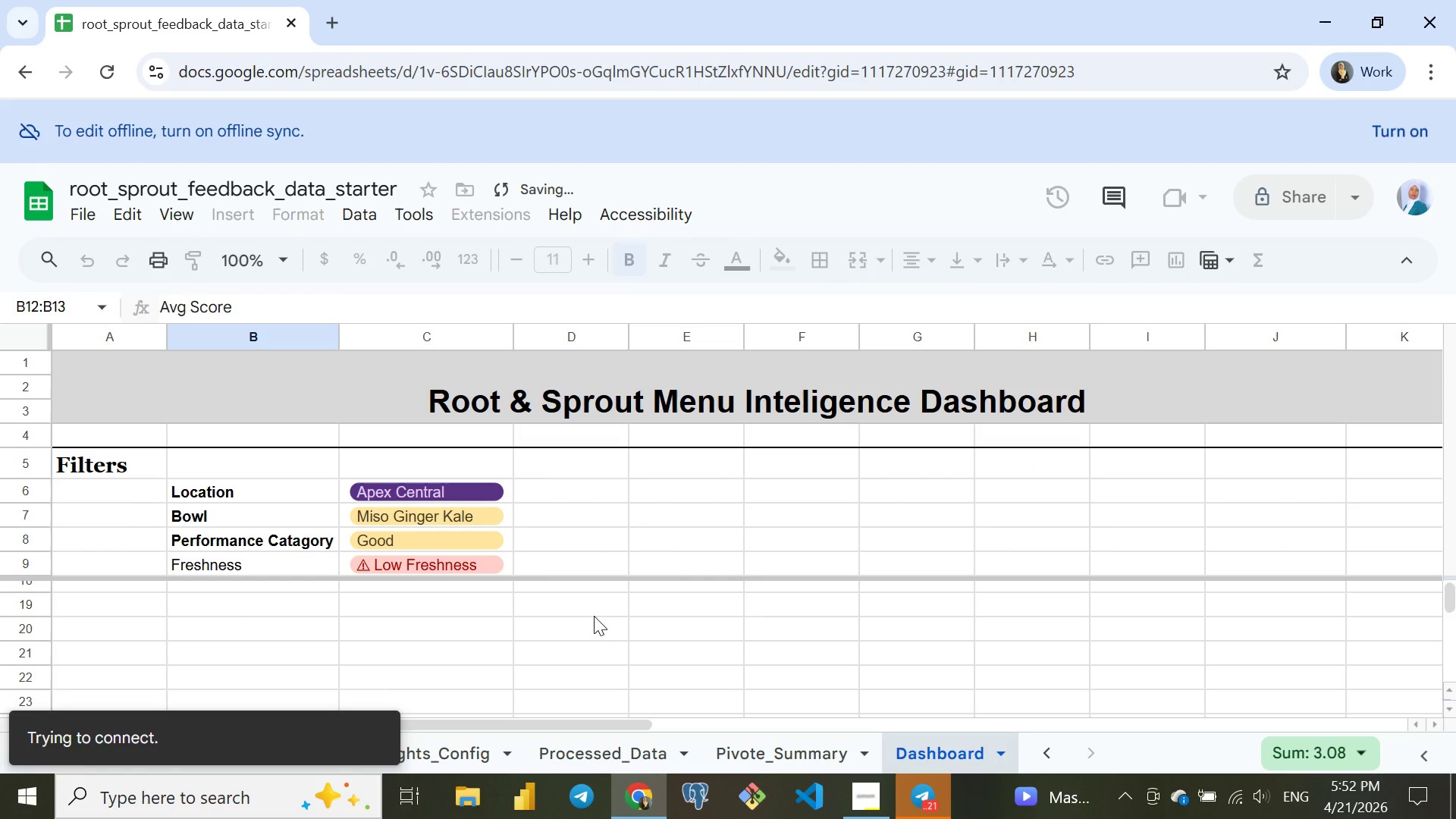 
scroll: coordinate [641, 451], scroll_direction: up, amount: 3.0
 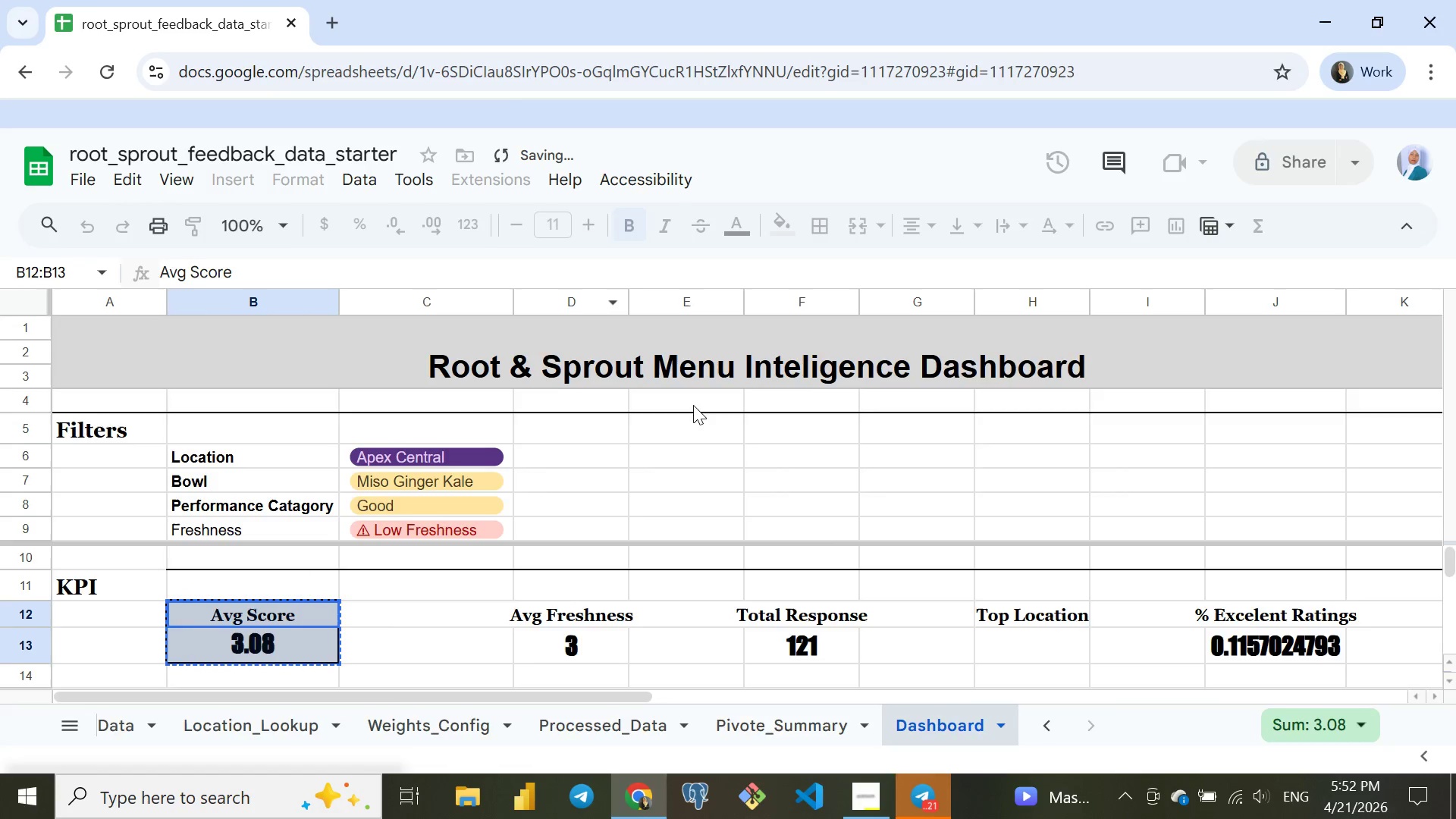 
wait(6.38)
 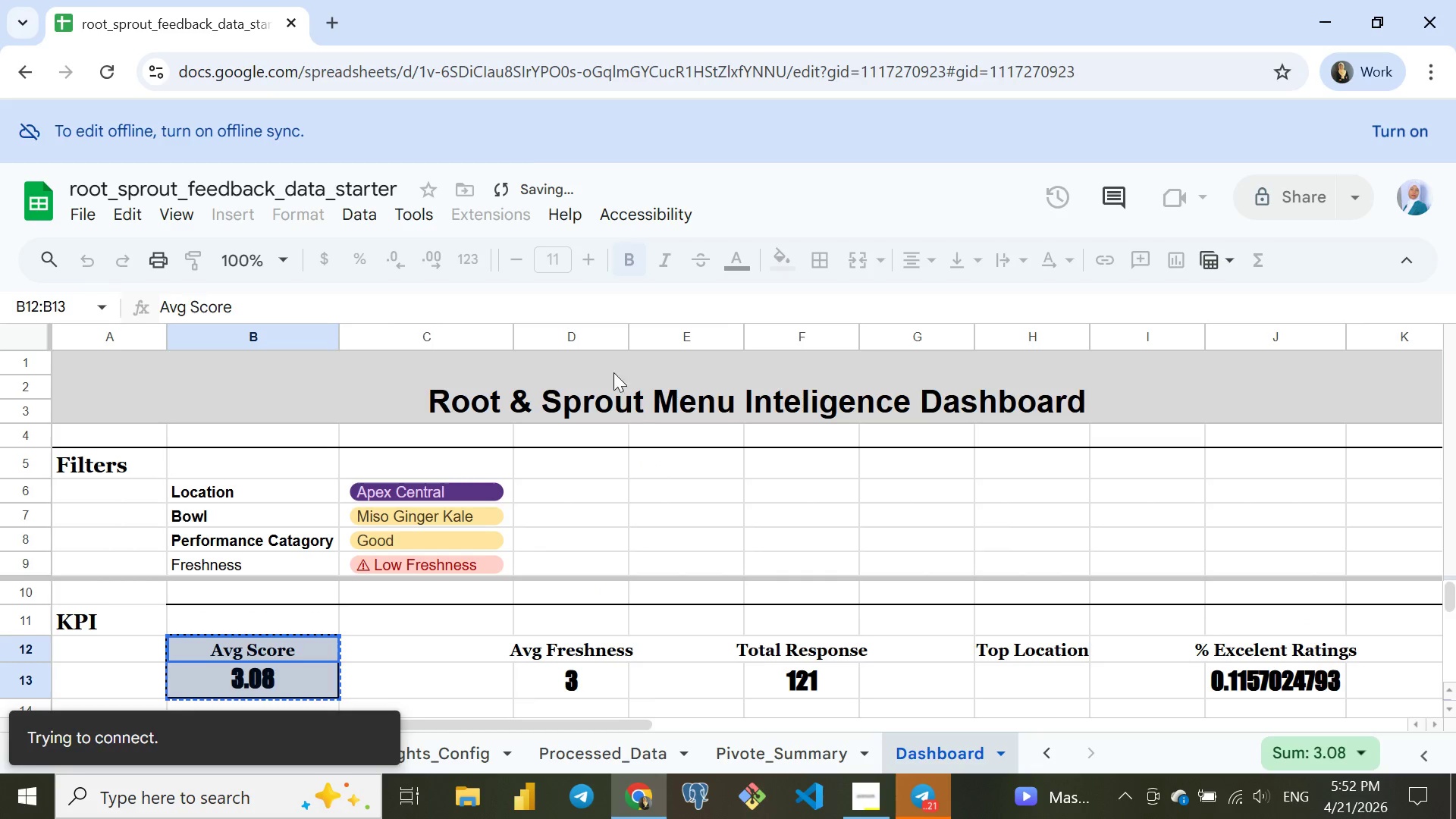 
left_click([550, 582])
 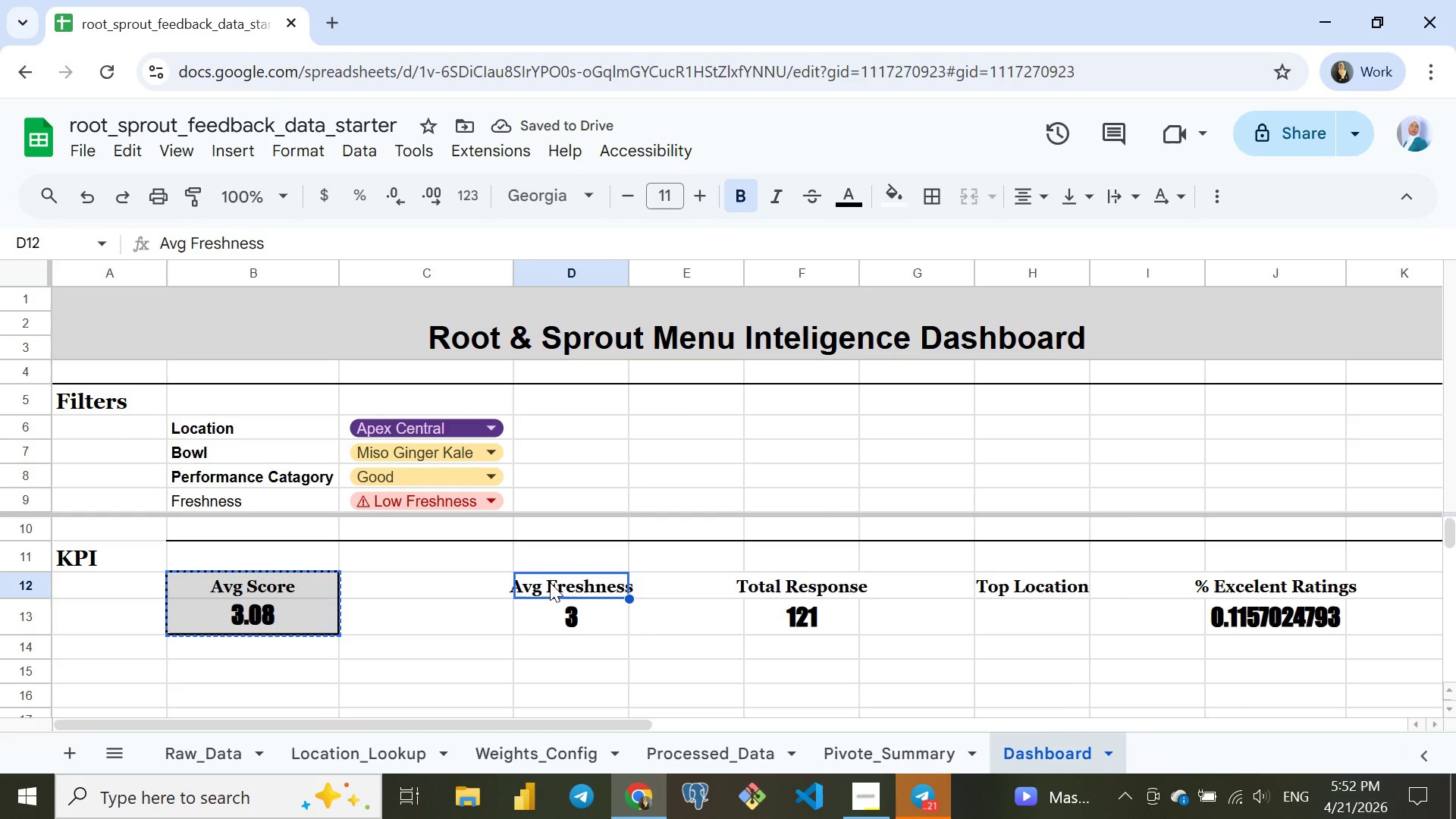 
key(Shift+ArrowDown)
 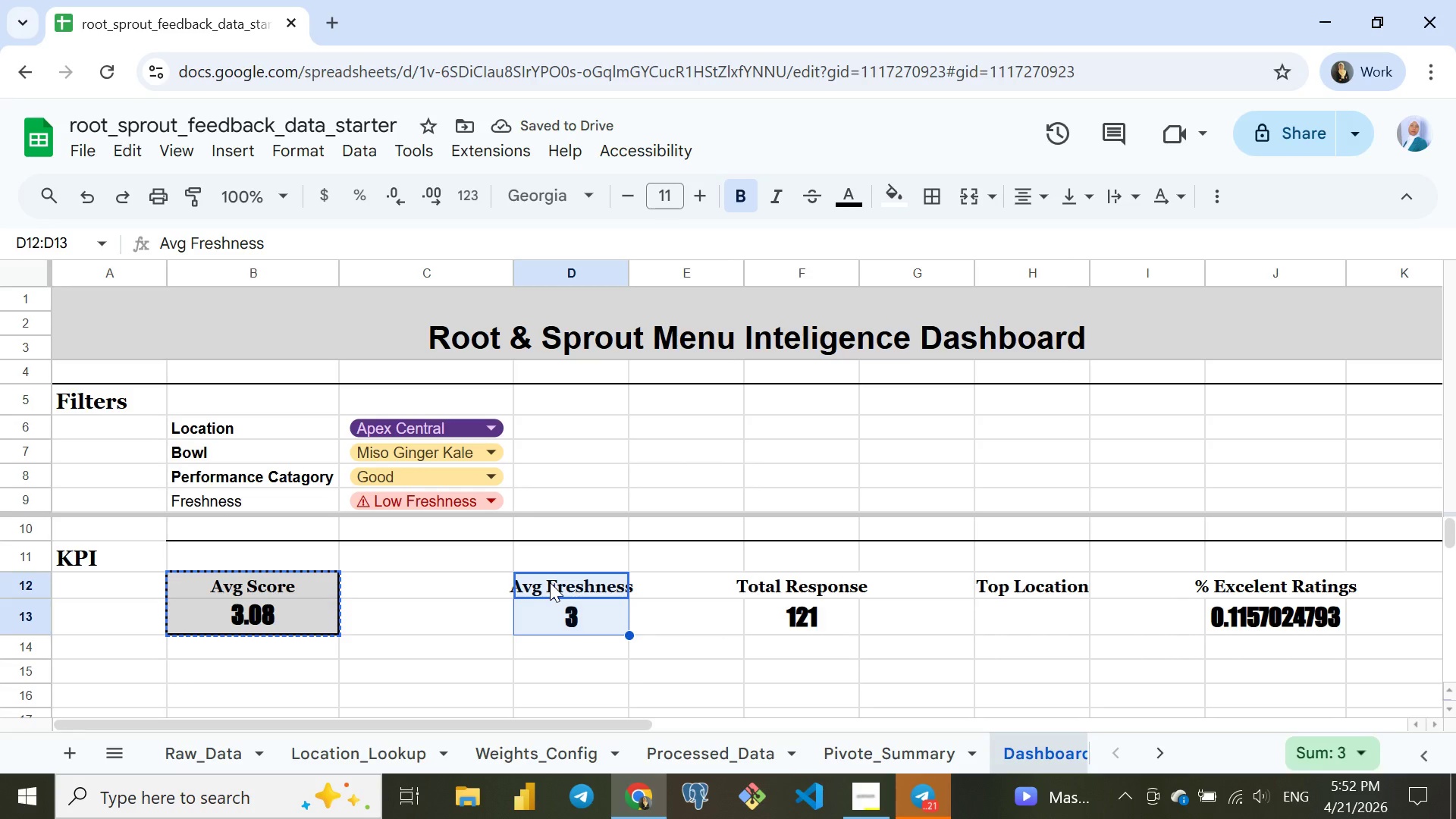 
key(Alt+Control+V)
 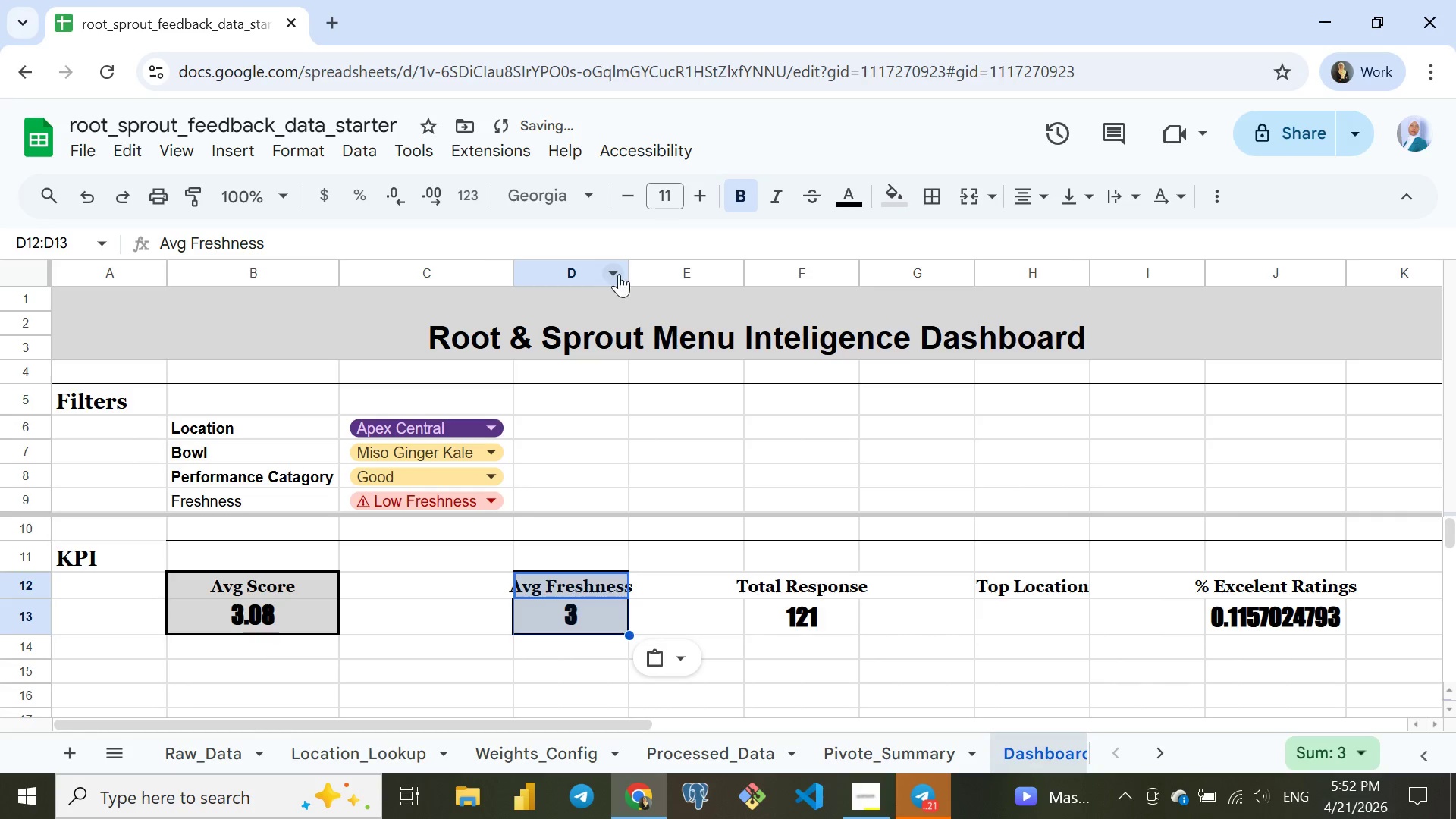 
double_click([628, 276])
 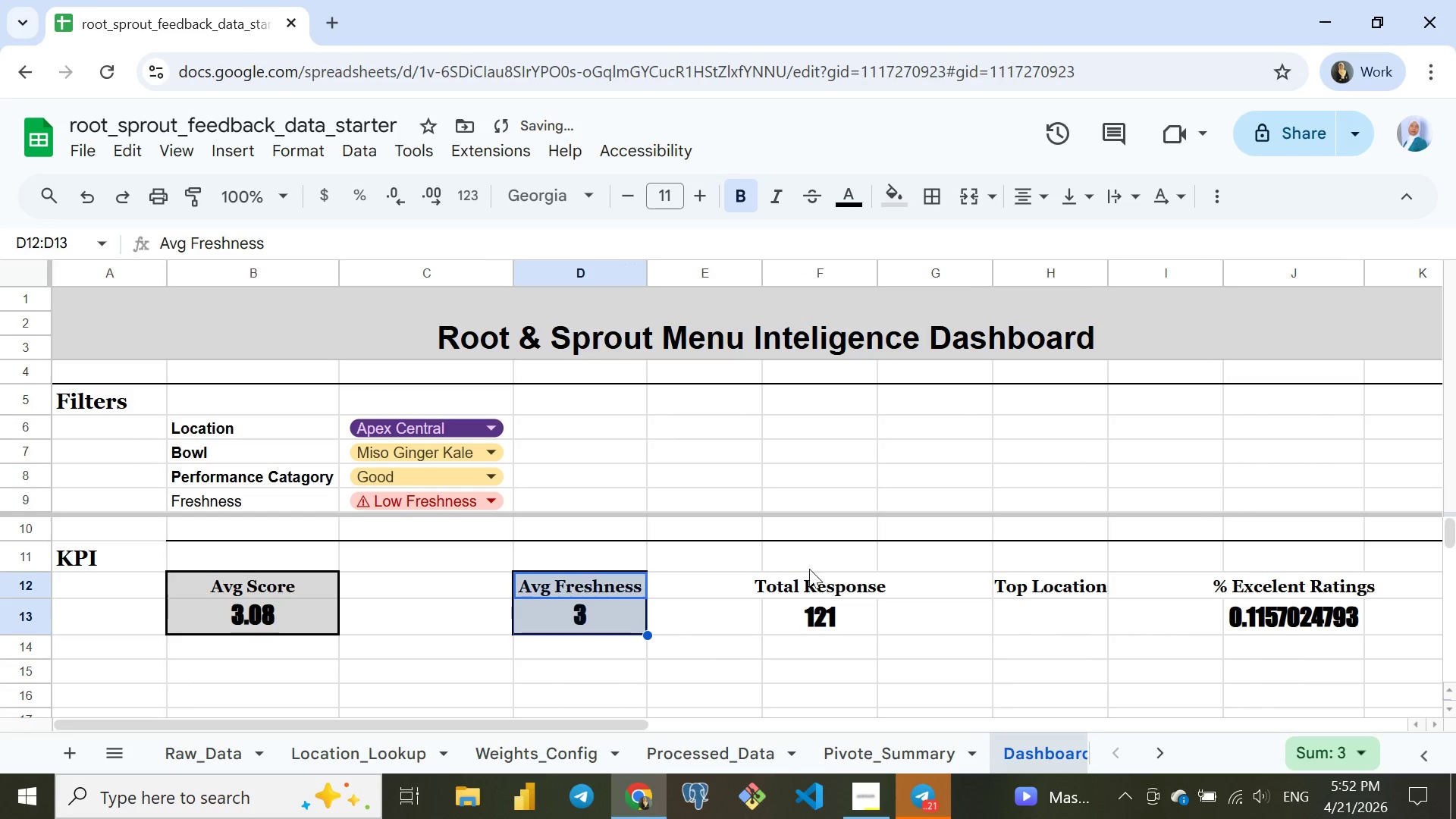 
left_click([809, 579])
 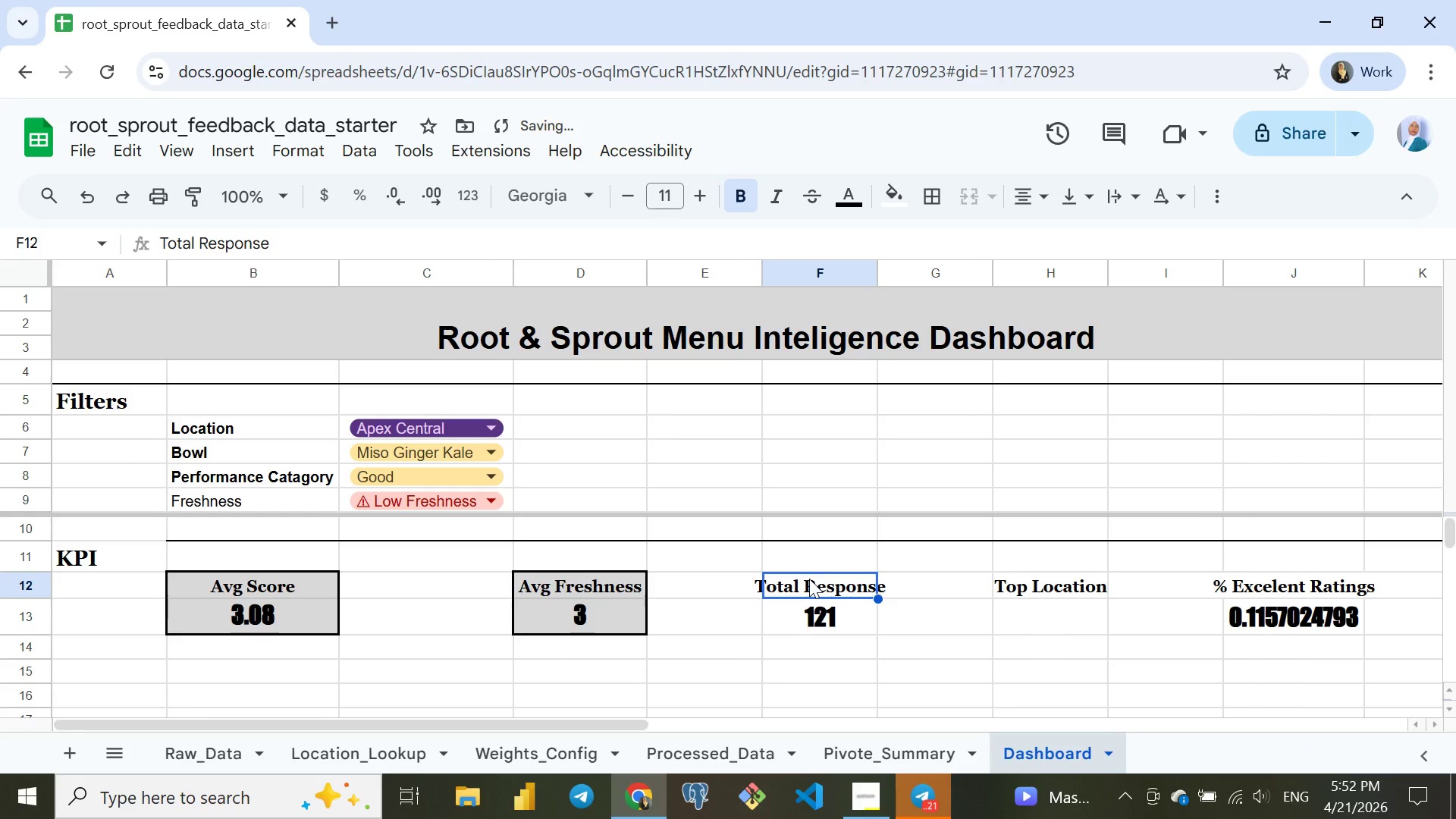 
key(Shift+ArrowDown)
 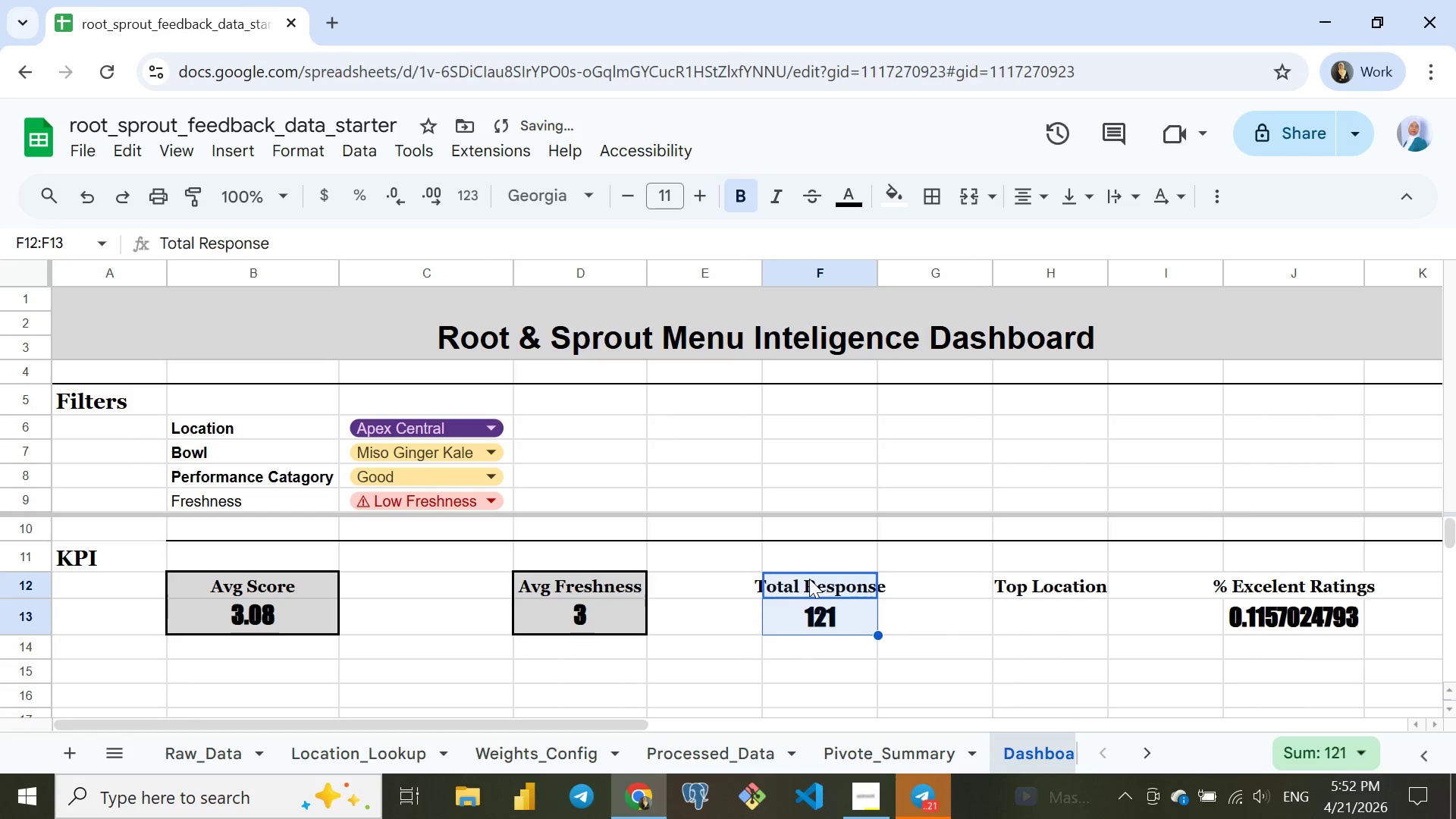 
key(Alt+Control+V)
 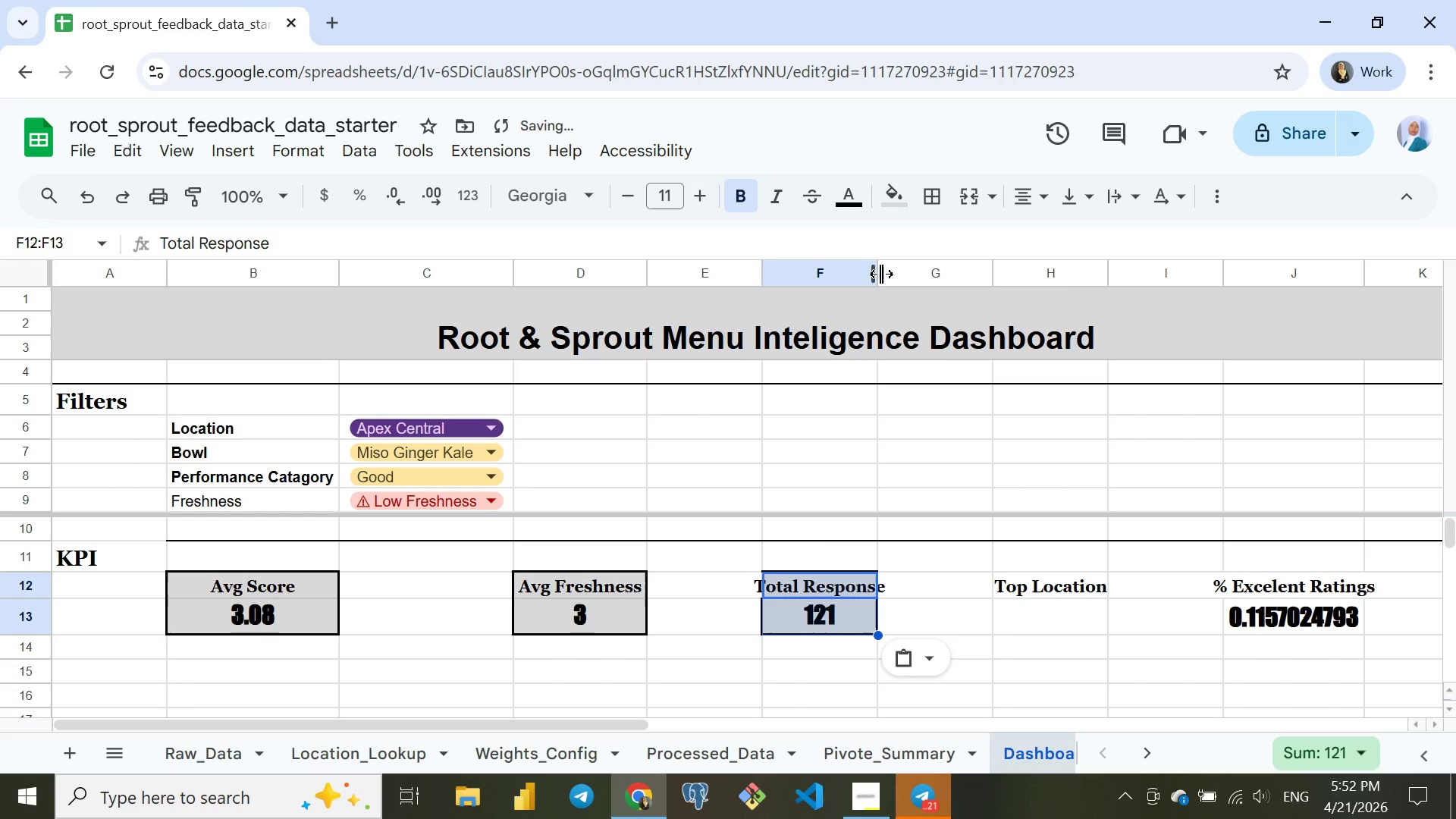 
double_click([877, 275])
 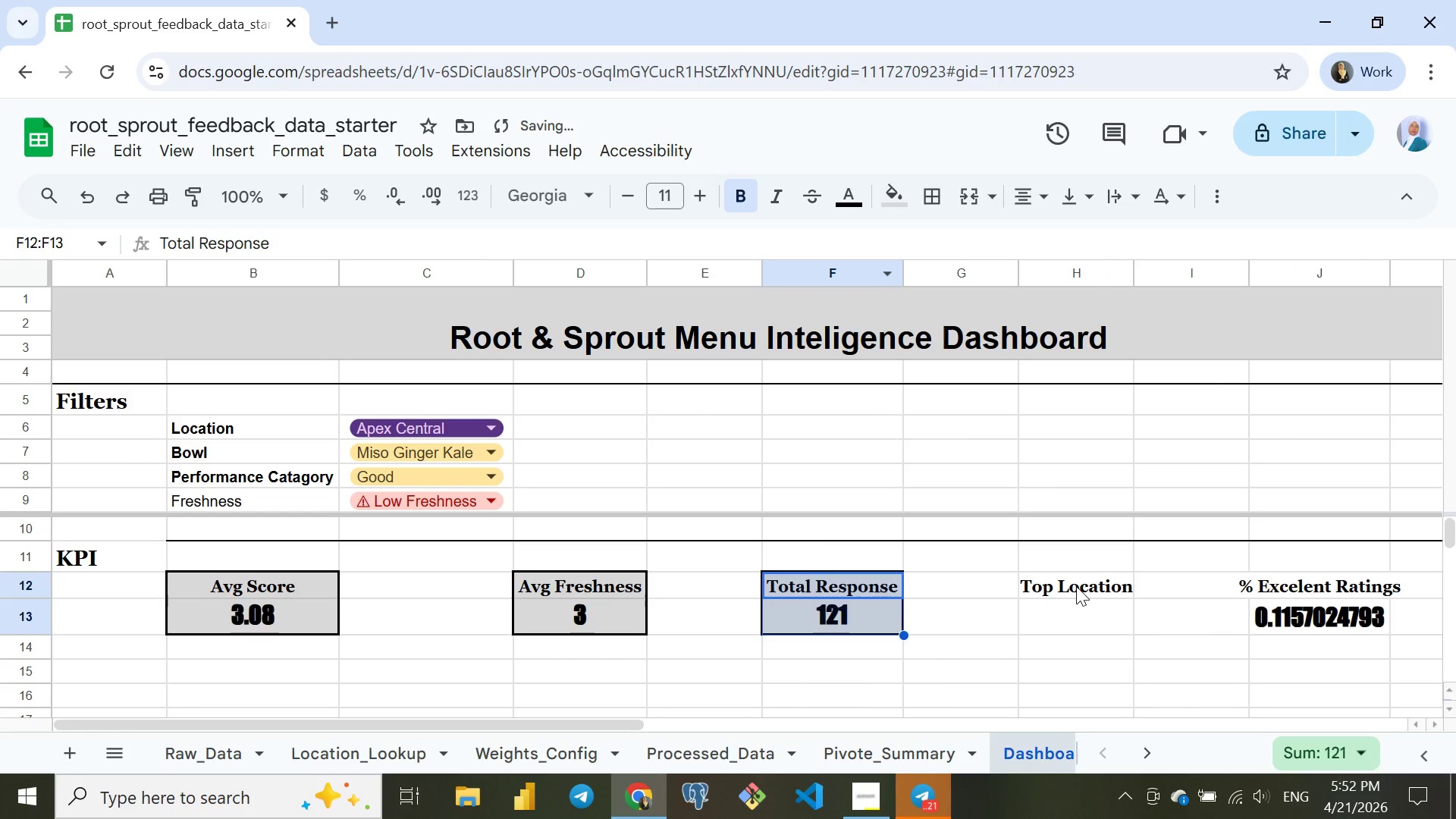 
left_click([1076, 586])
 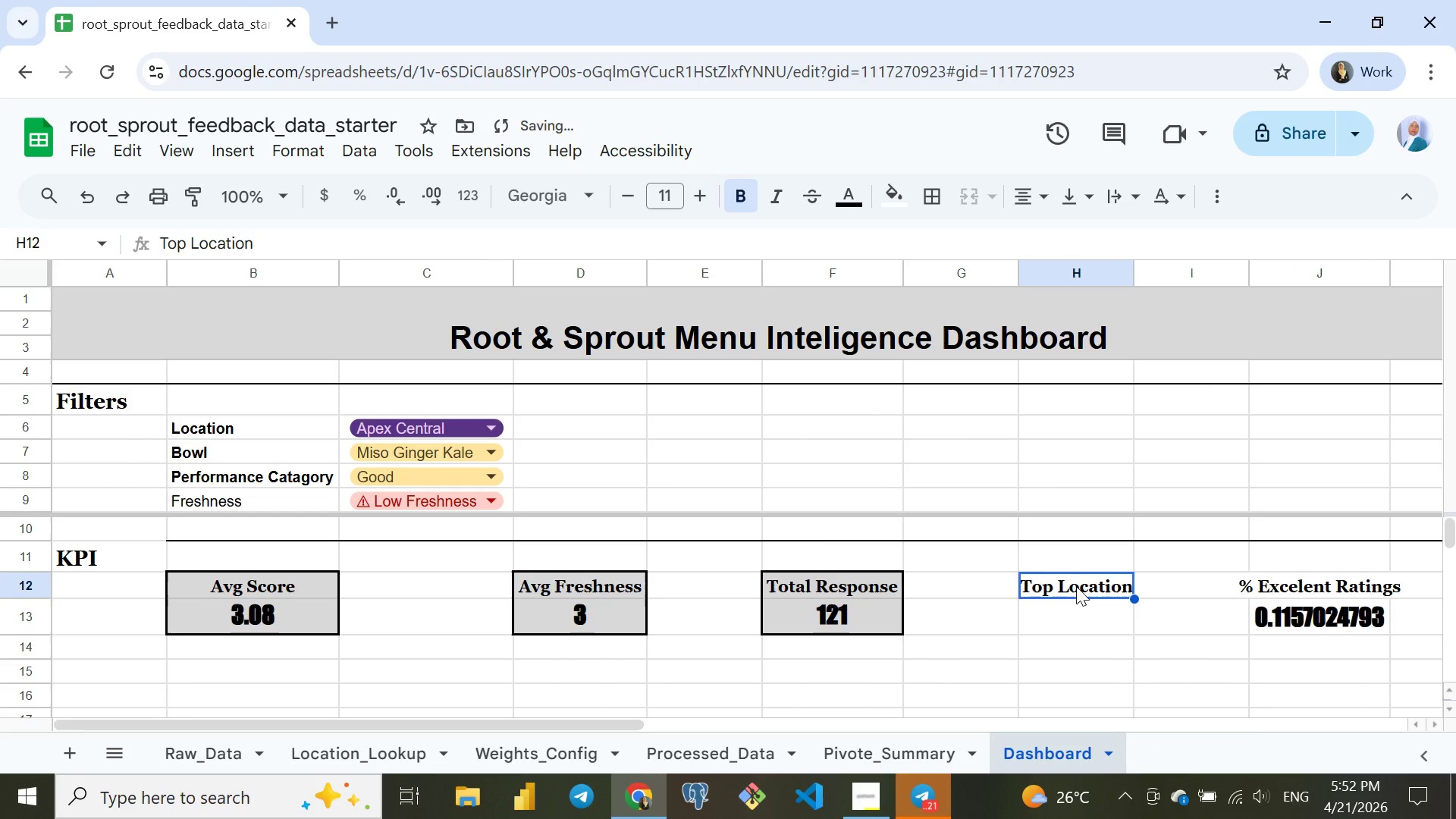 
key(Shift+ArrowDown)
 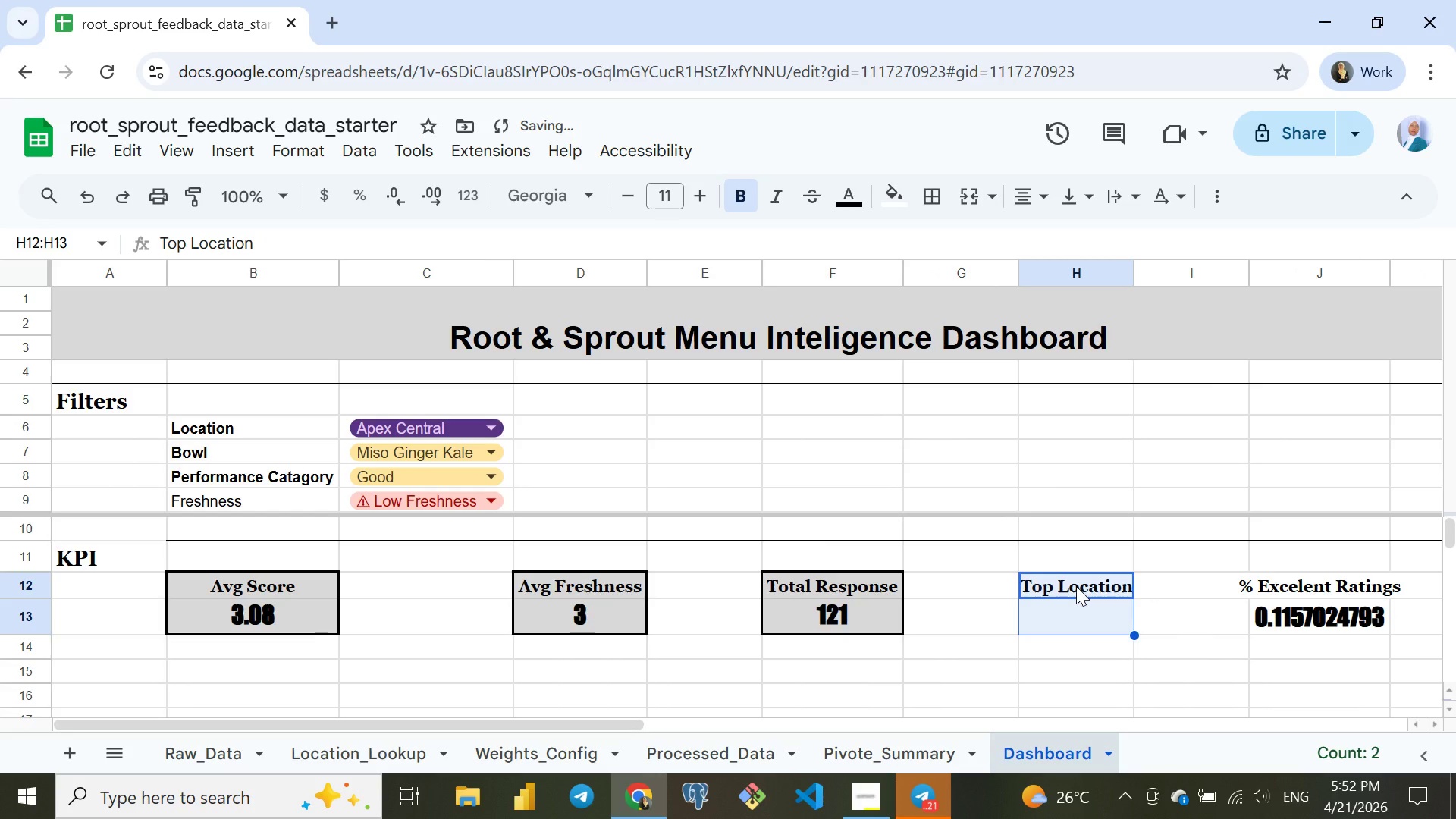 
key(Alt+Control+V)
 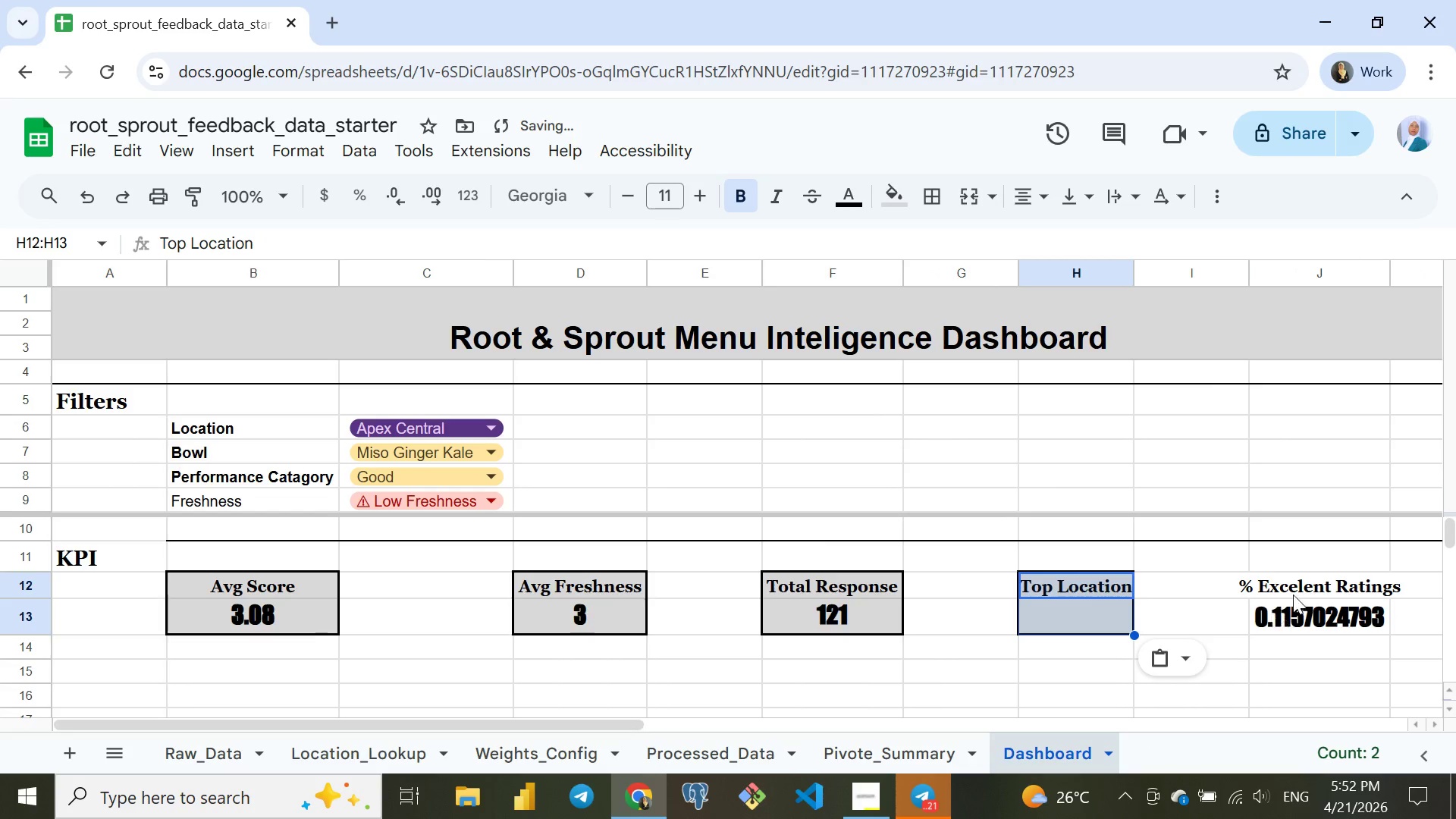 
left_click([1298, 583])
 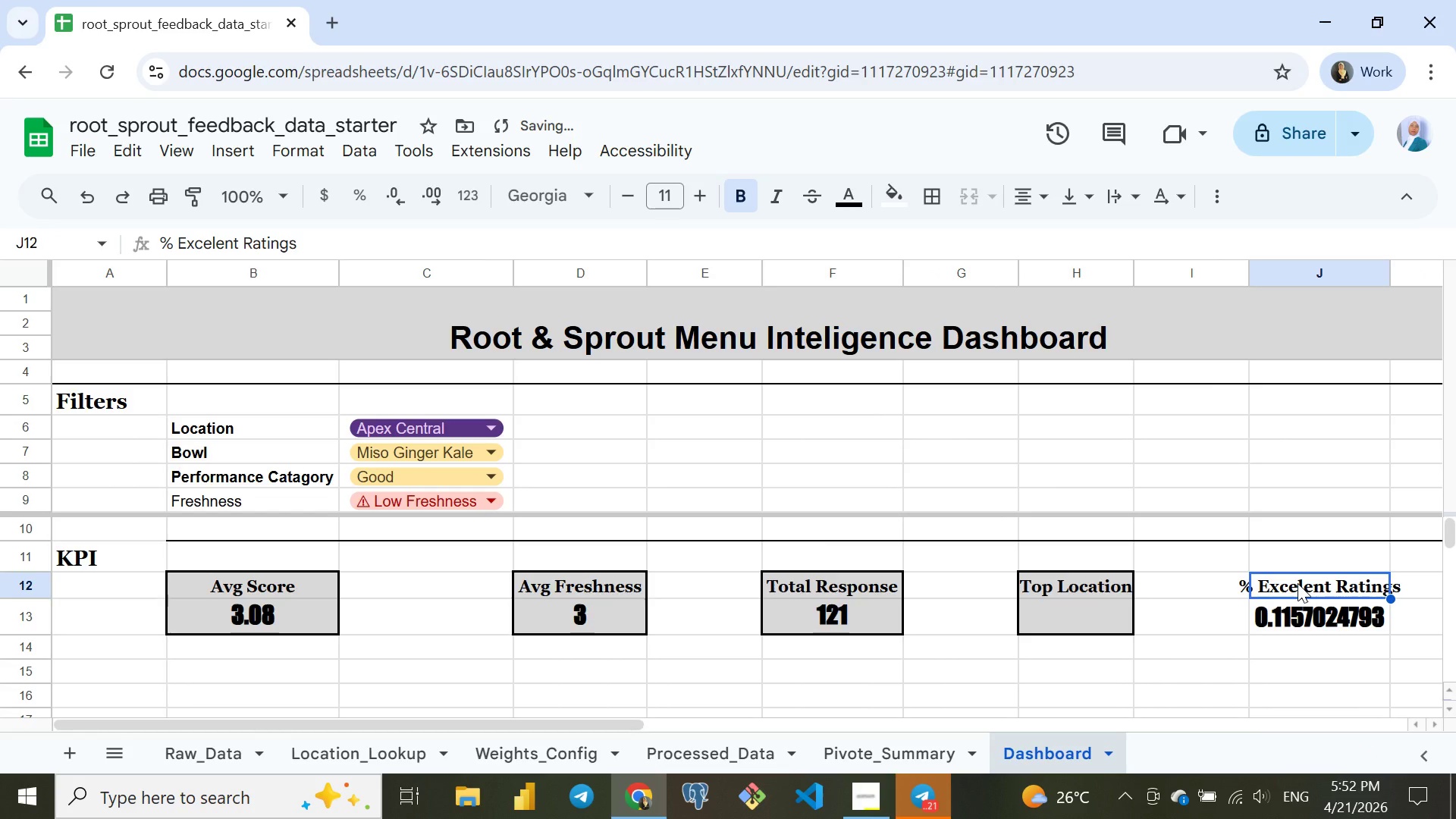 
key(Shift+ArrowDown)
 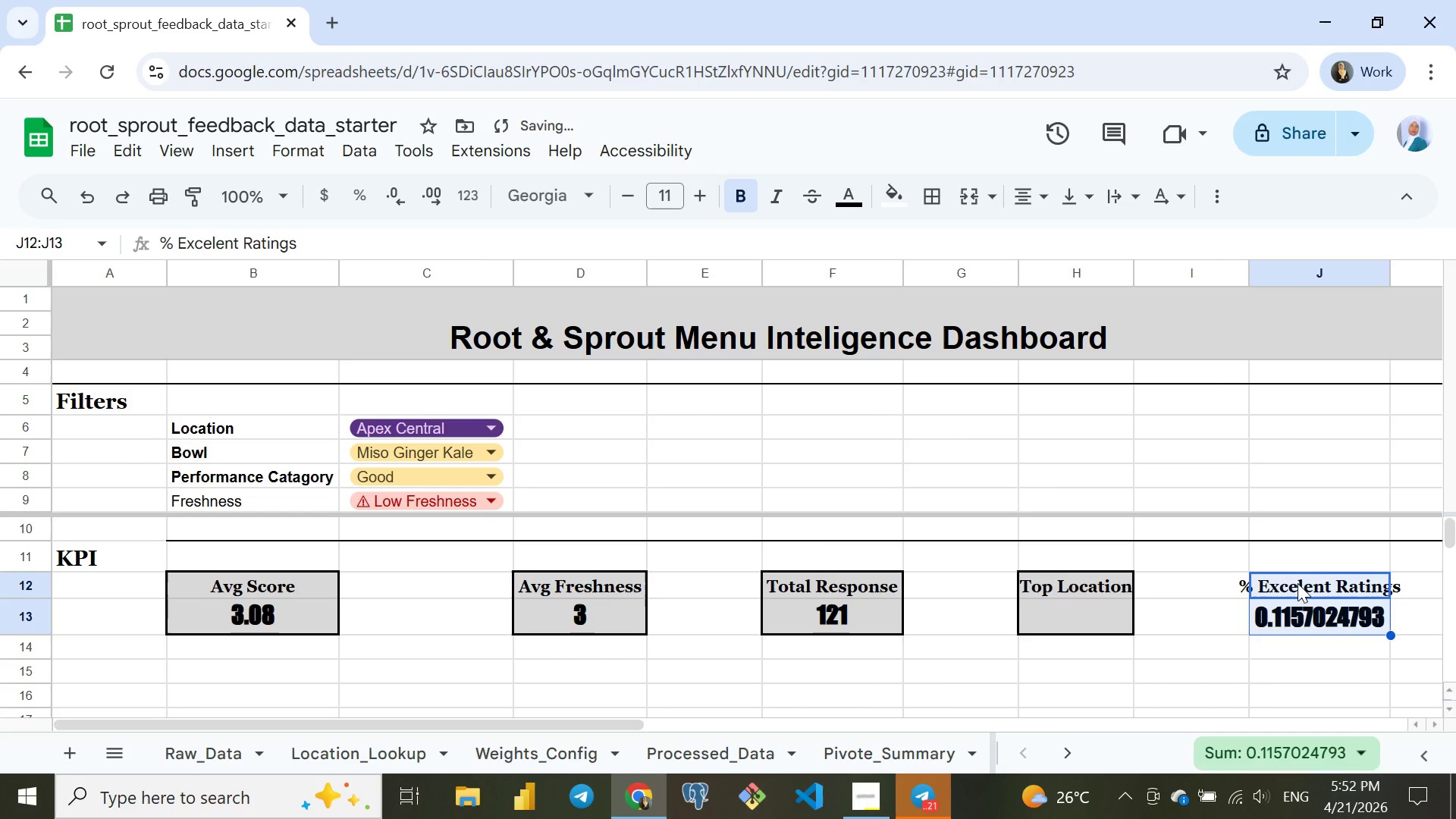 
key(Alt+Control+V)
 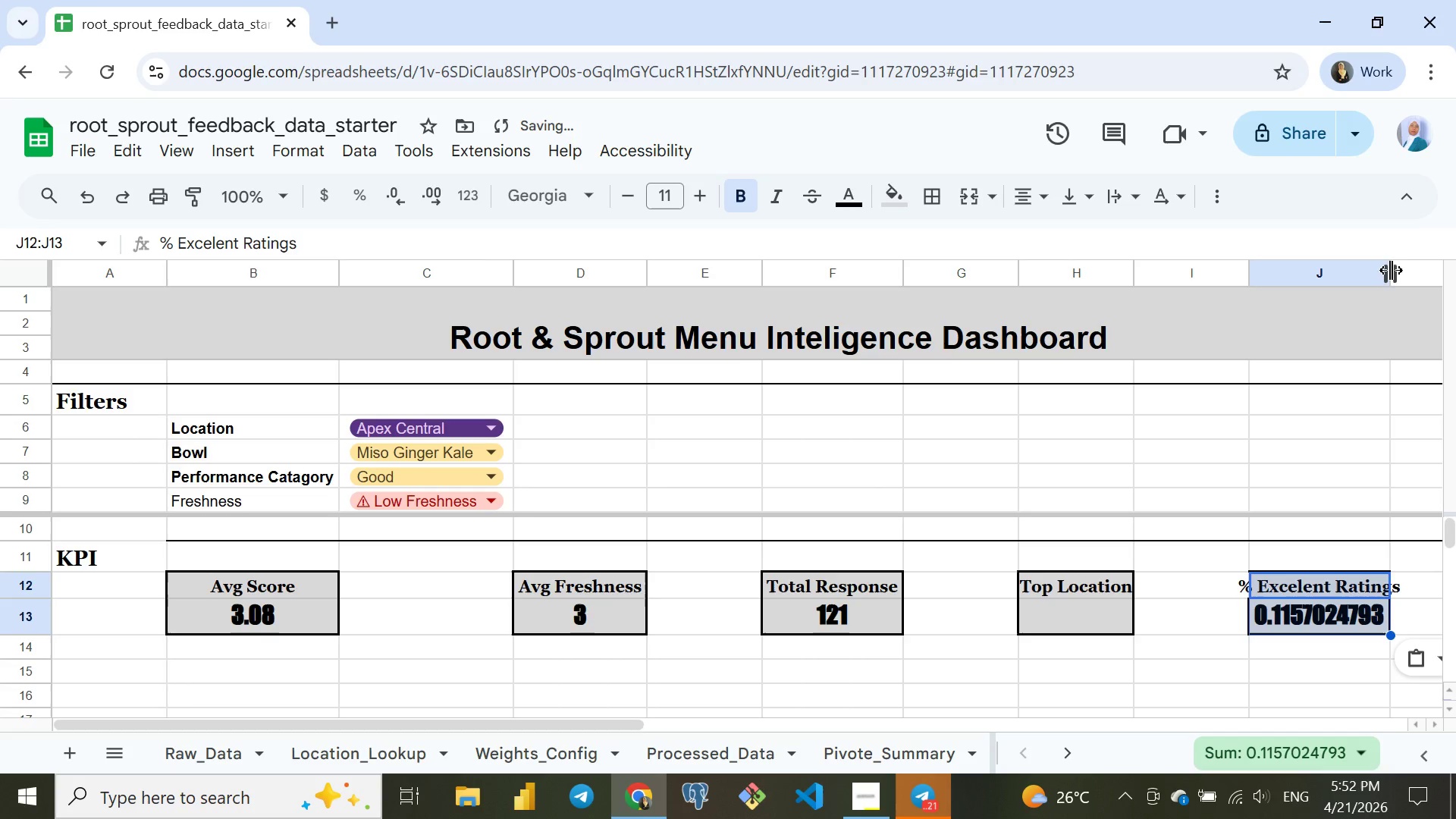 
double_click([1390, 275])
 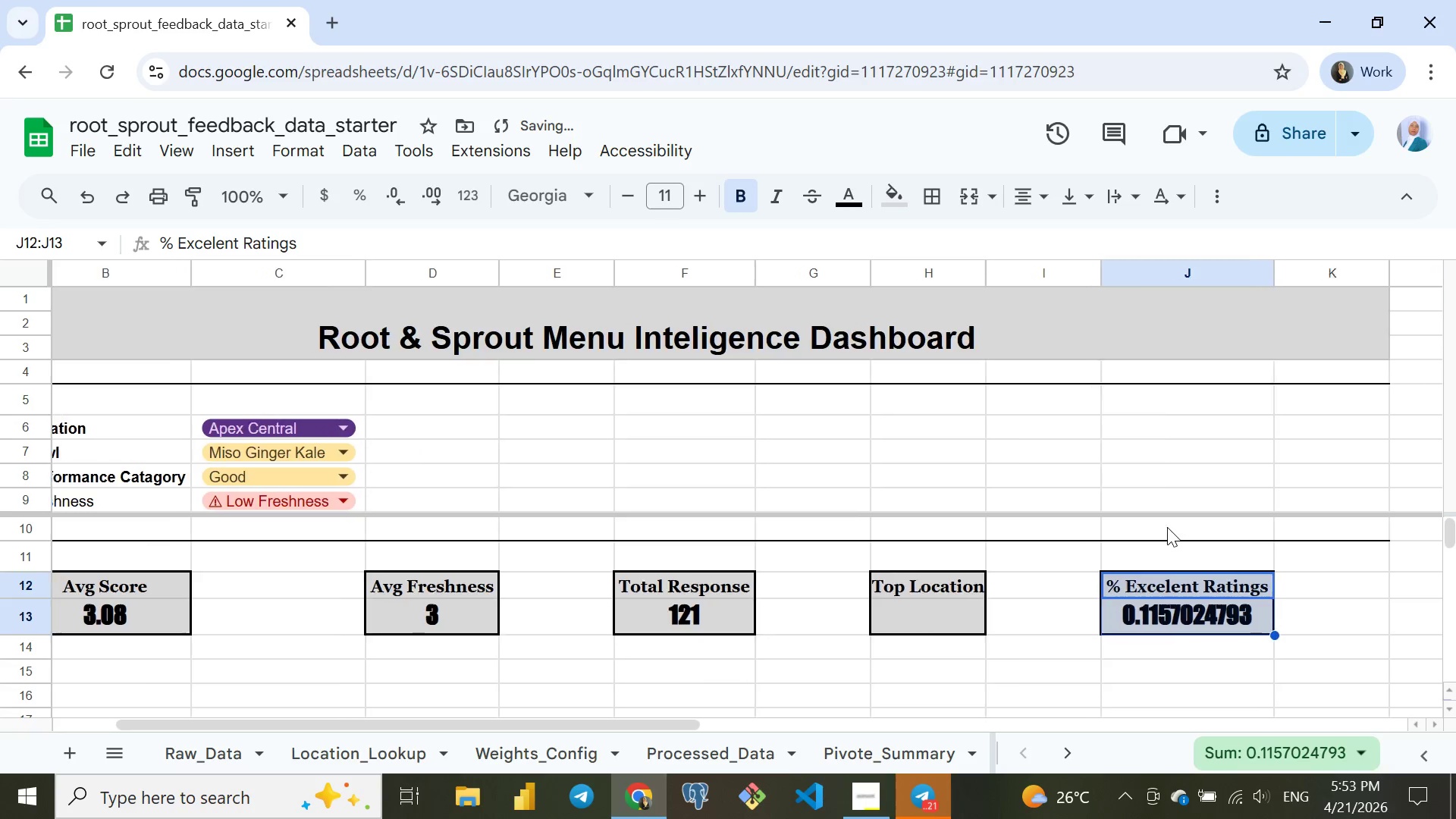 
wait(8.03)
 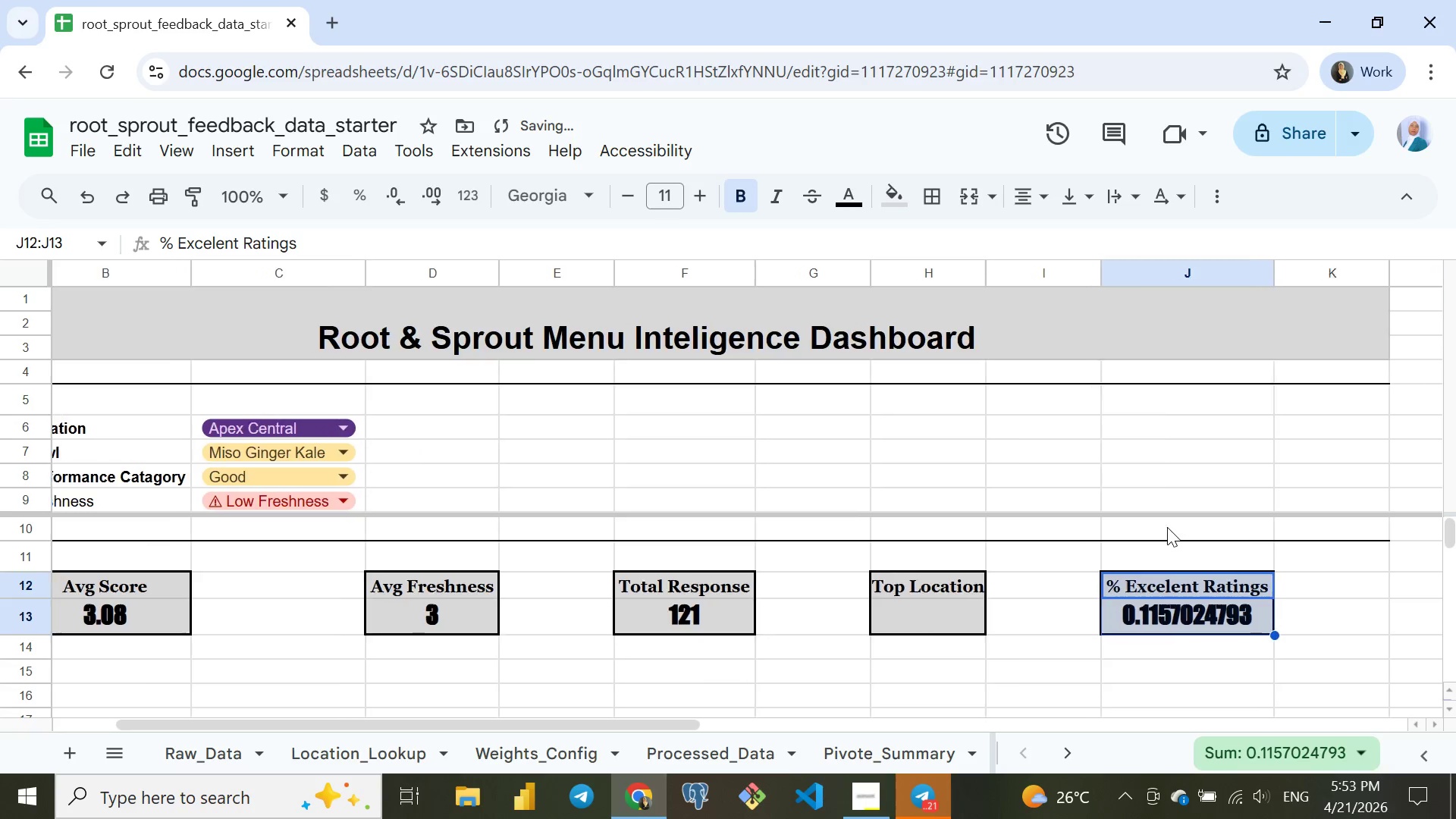 
left_click([191, 155])
 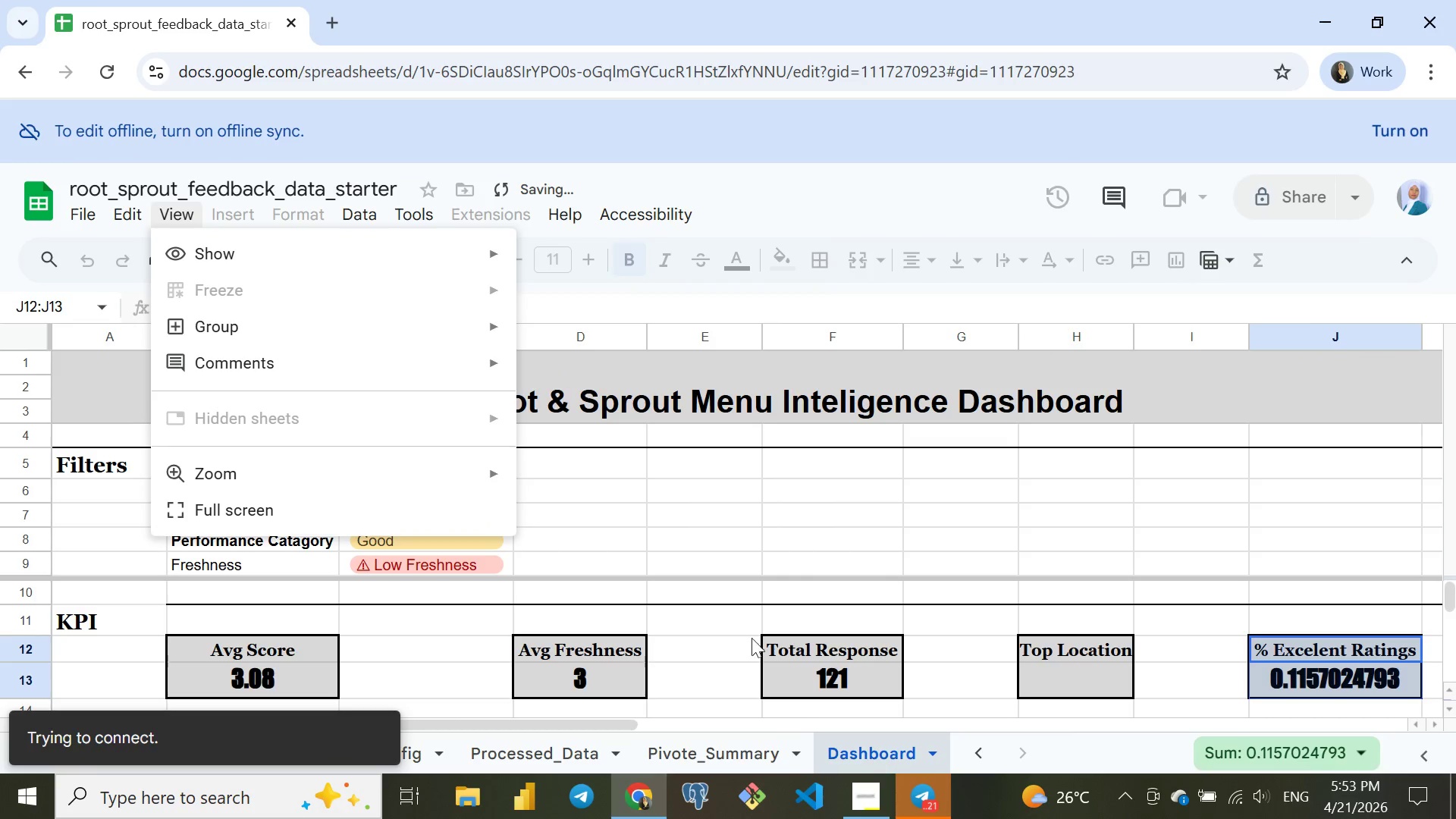 
left_click([869, 805])